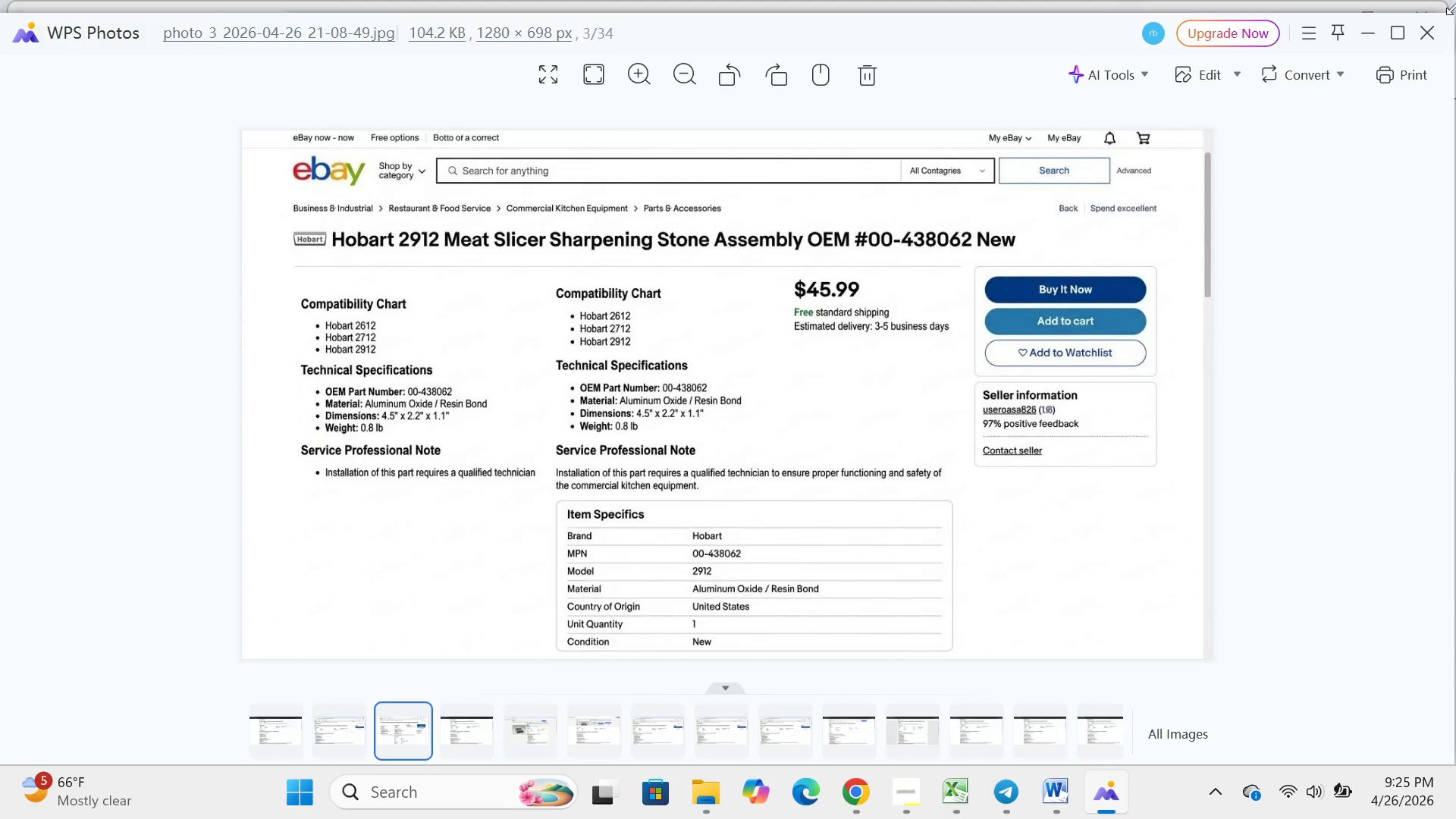 
left_click([1421, 39])
 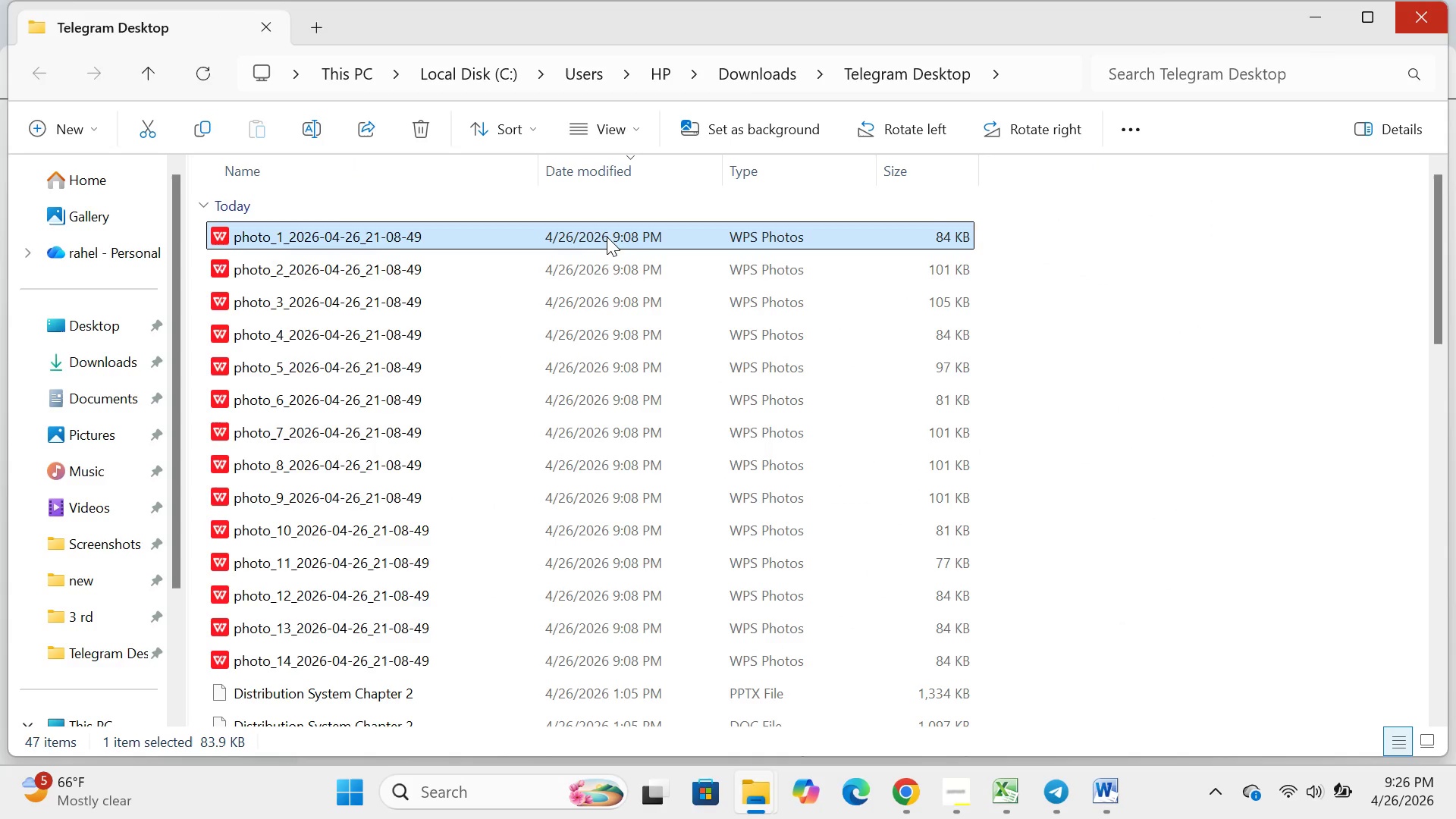 
wait(12.01)
 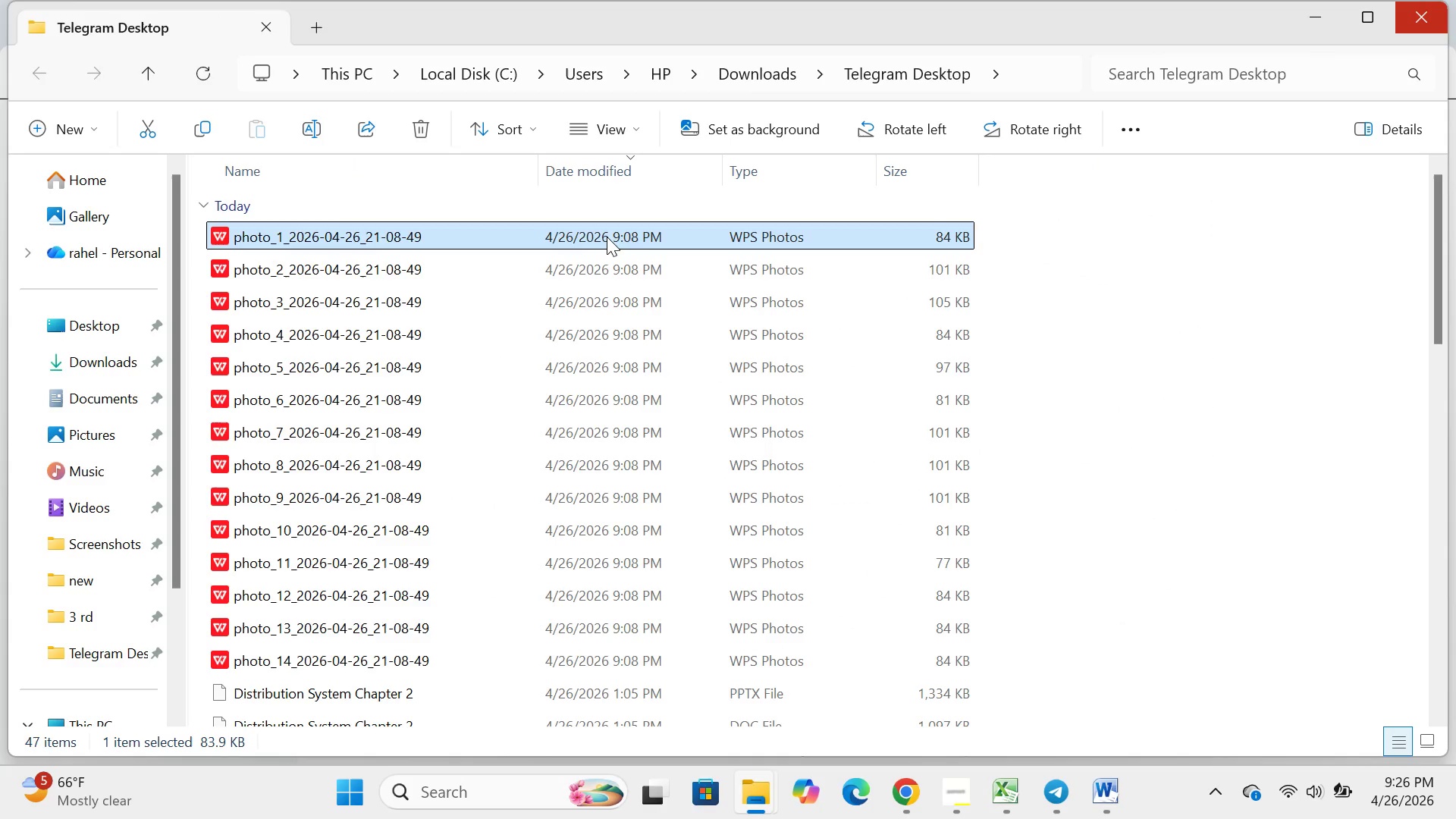 
double_click([607, 237])
 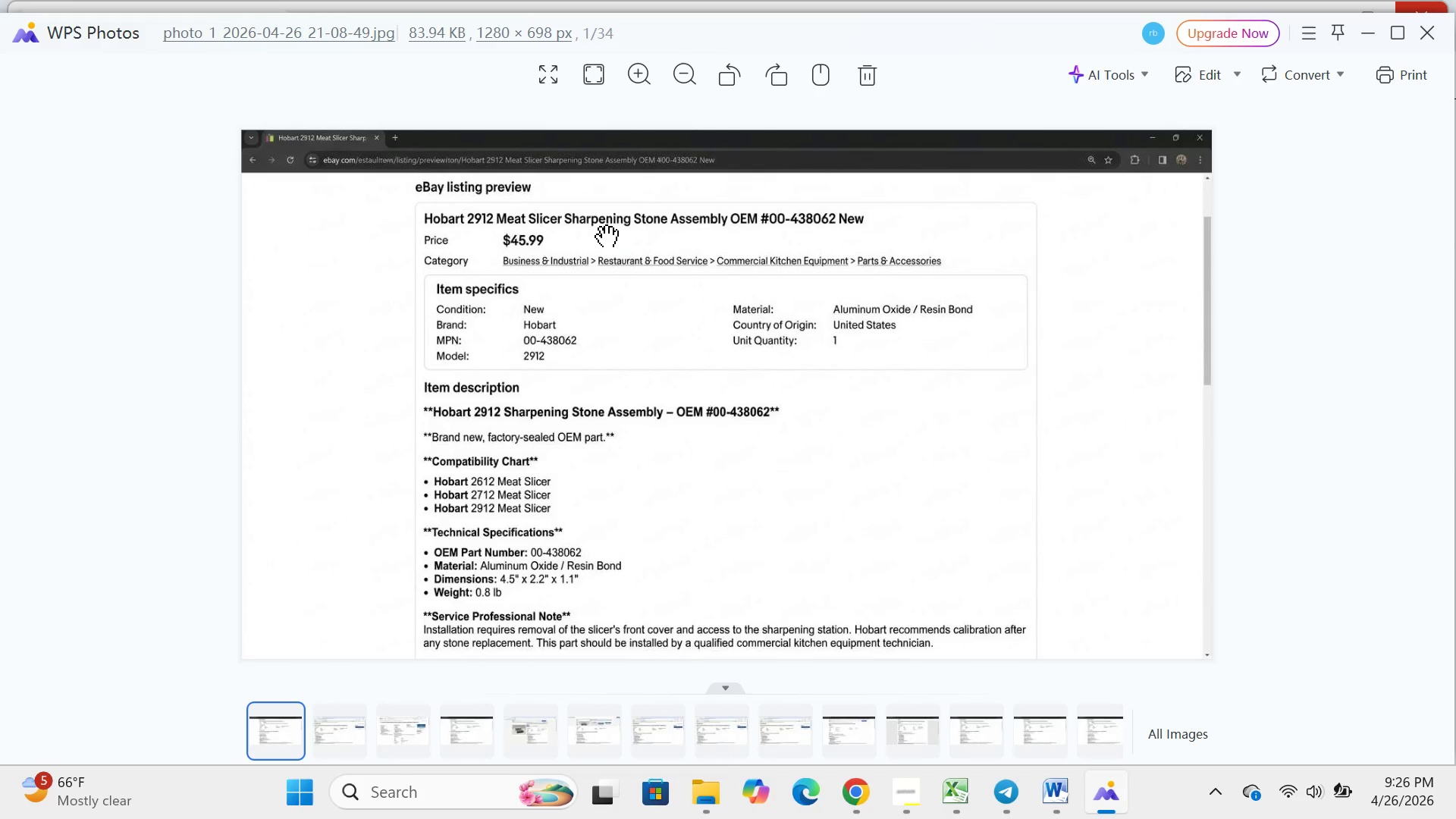 
wait(9.64)
 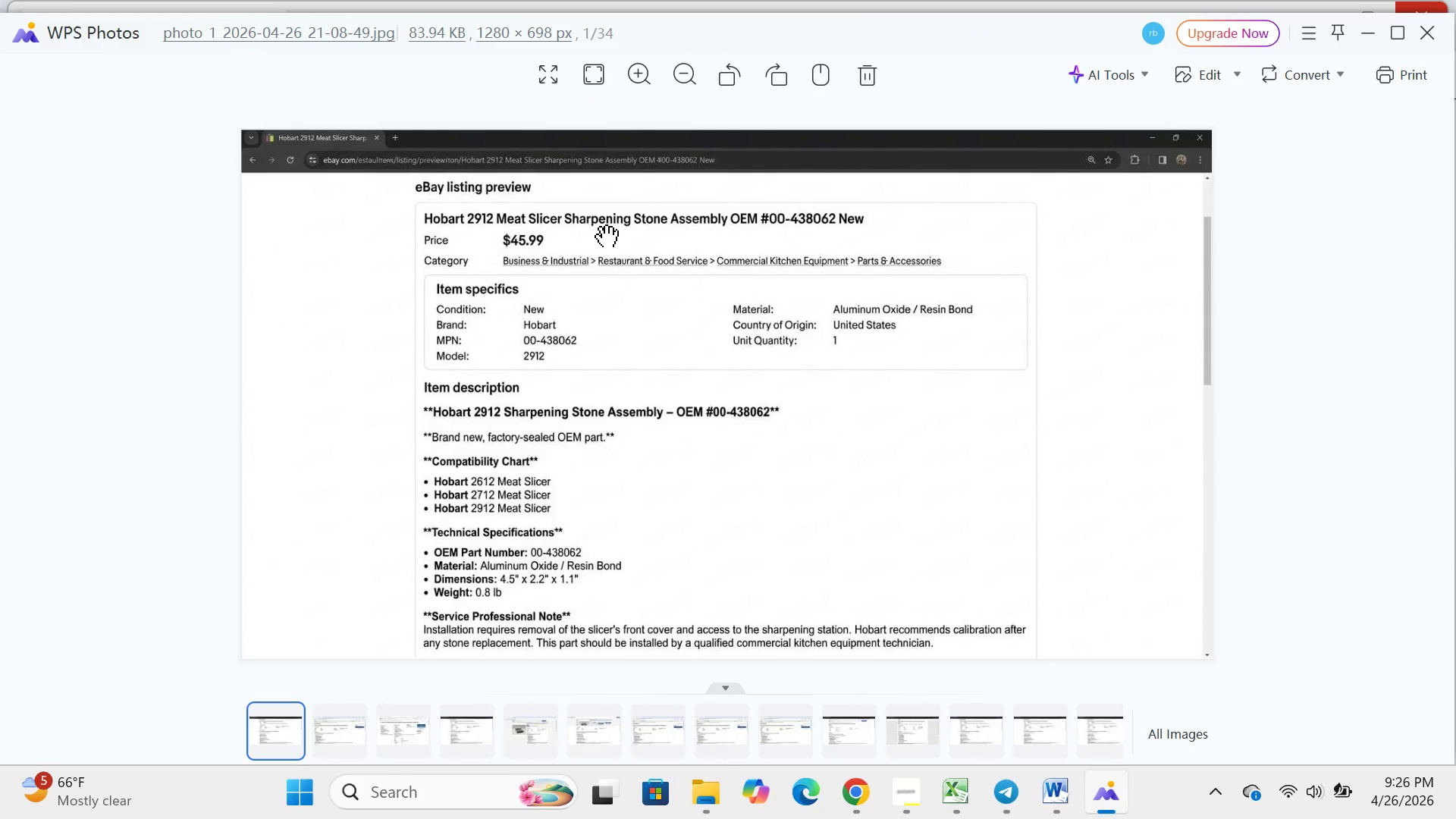 
left_click([1060, 813])
 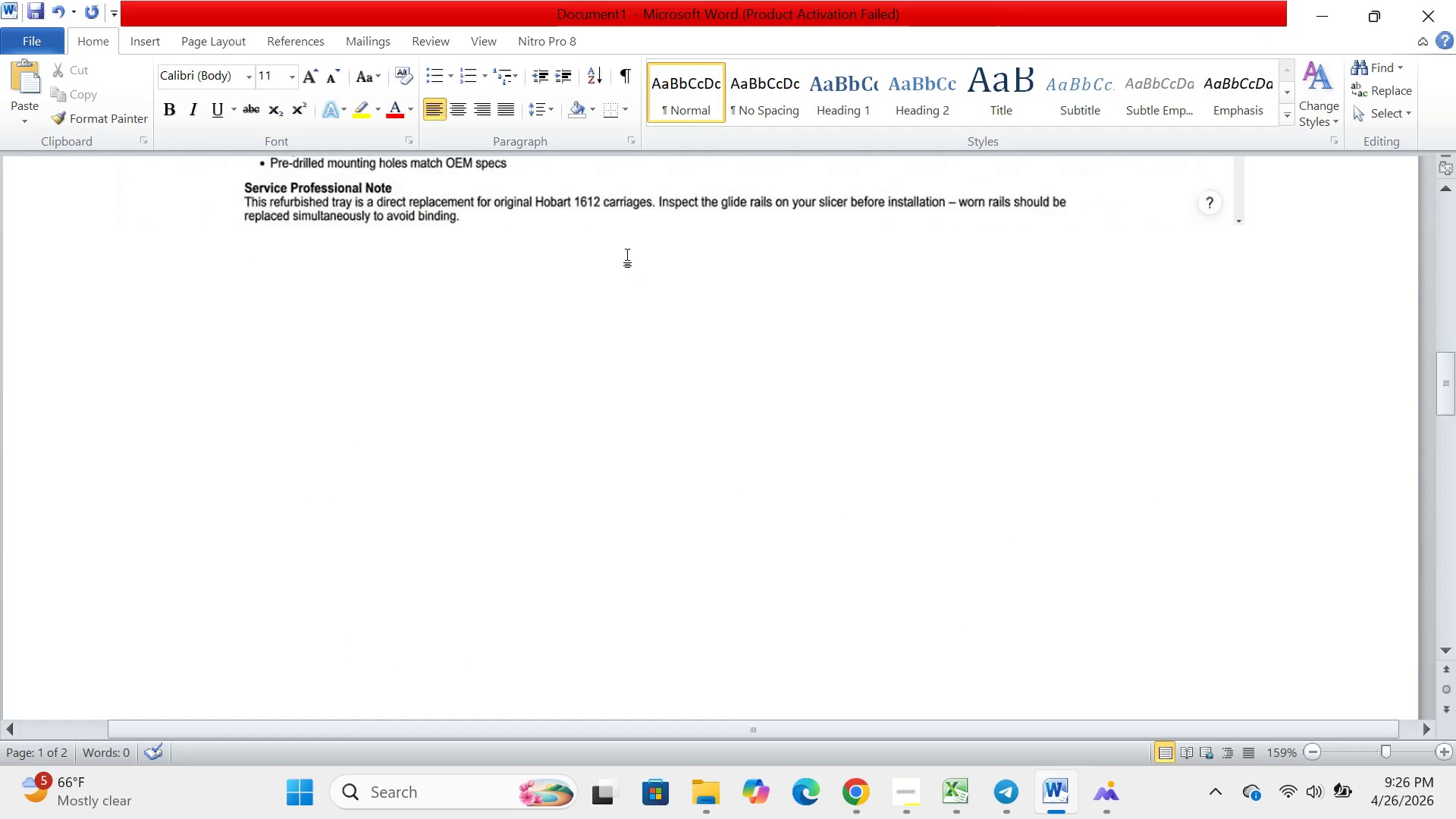 
scroll: coordinate [627, 254], scroll_direction: up, amount: 18.0
 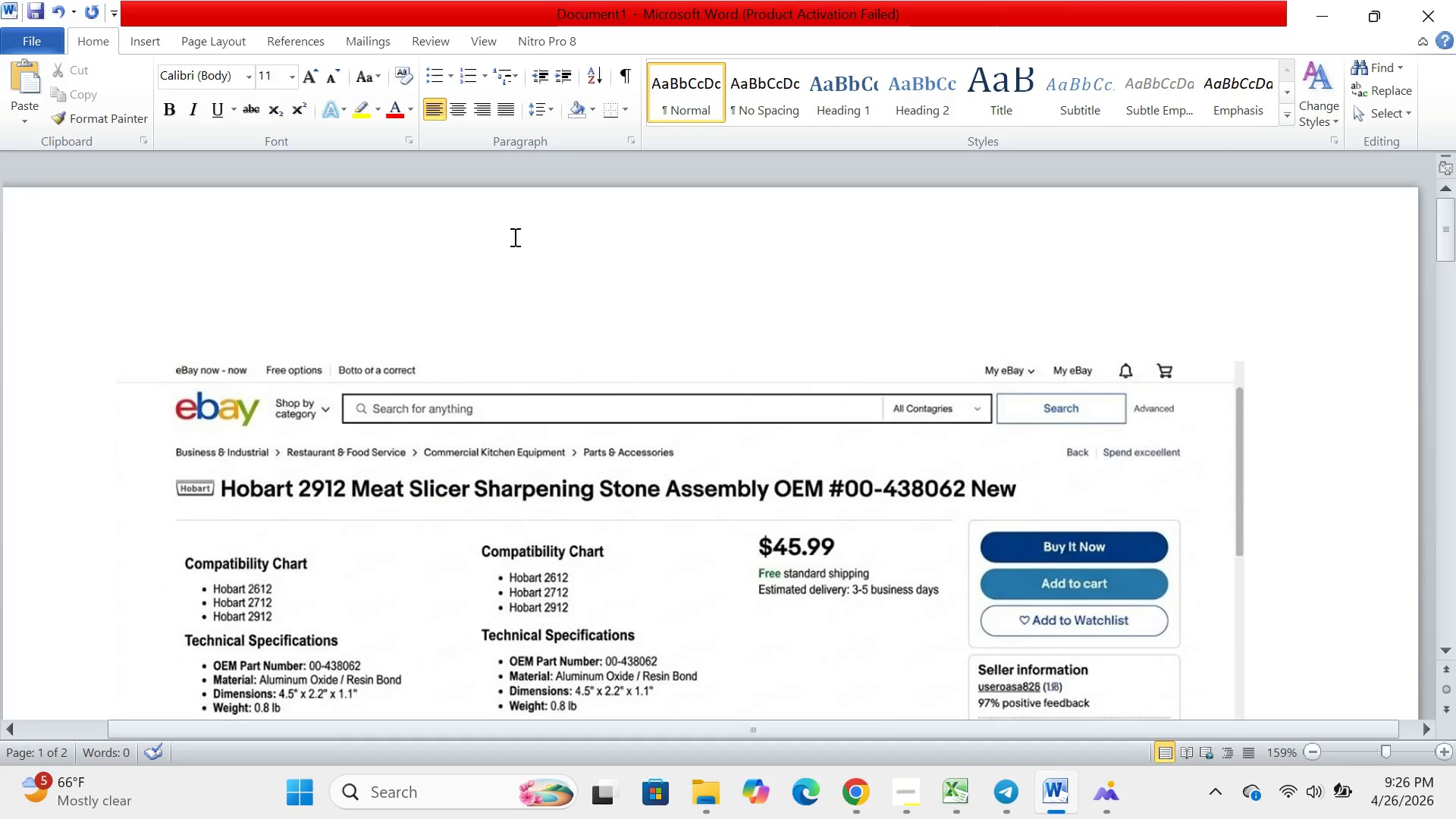 
left_click([310, 221])
 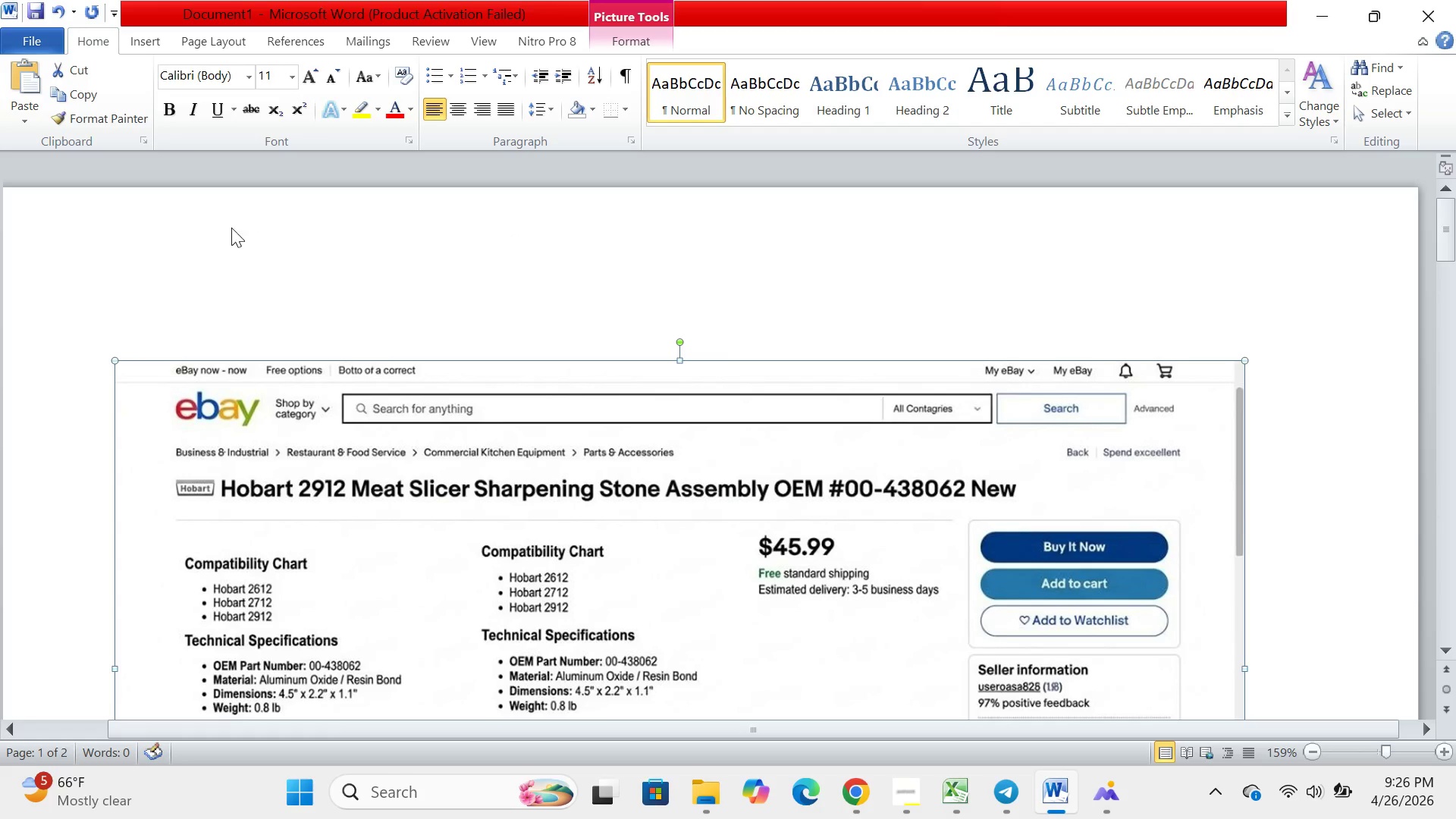 
left_click([224, 234])
 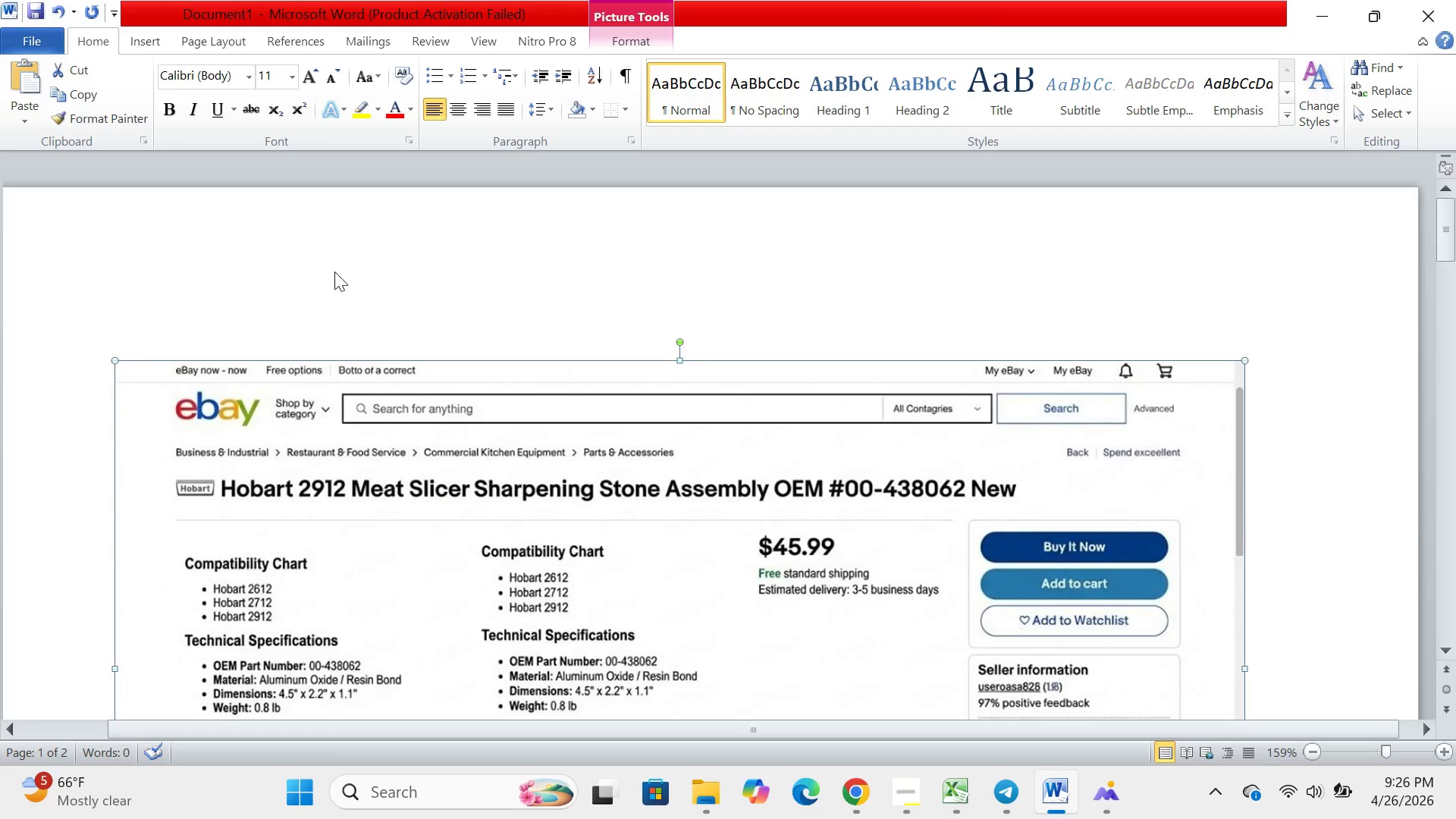 
left_click([338, 296])
 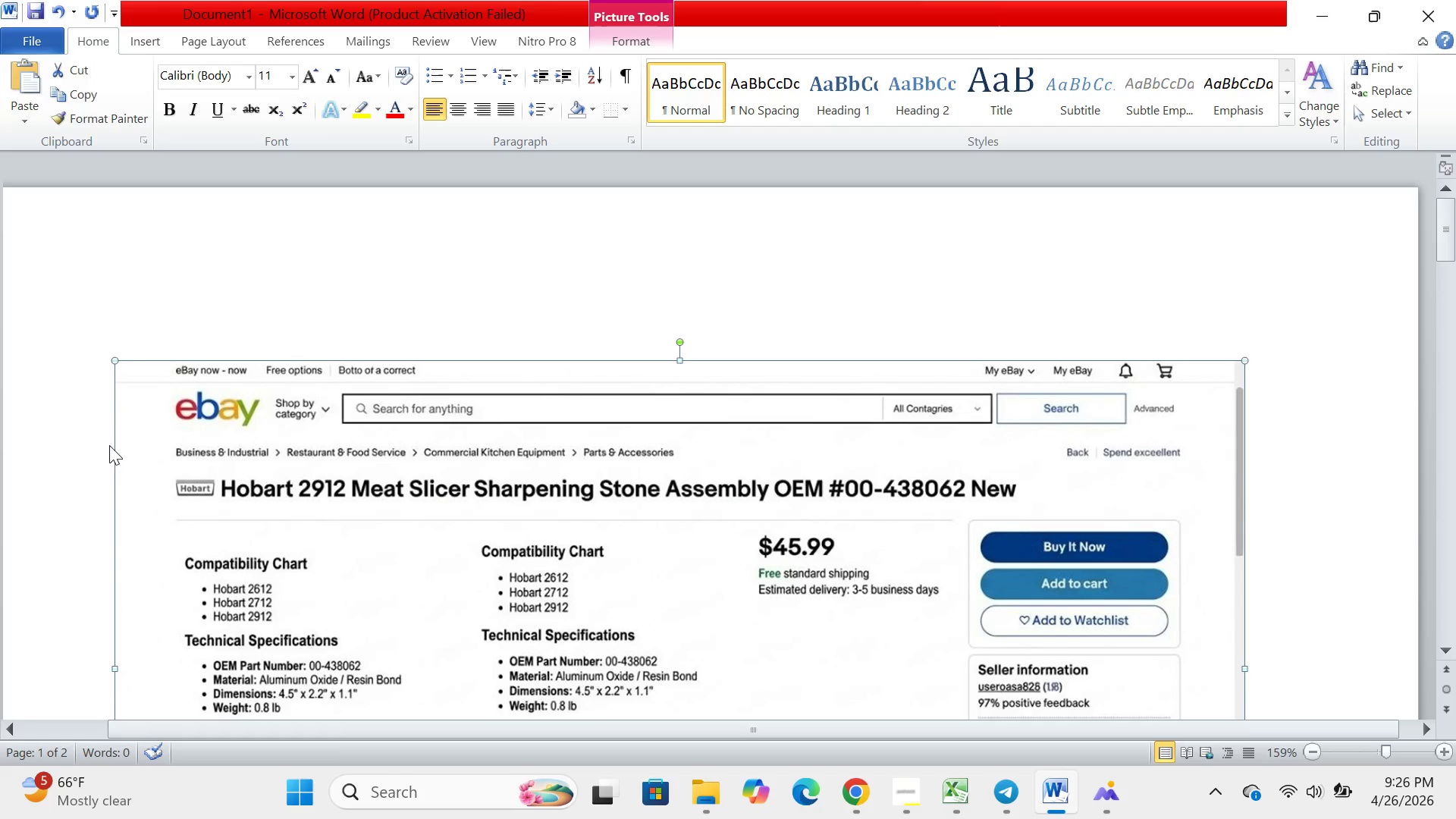 
left_click([99, 441])
 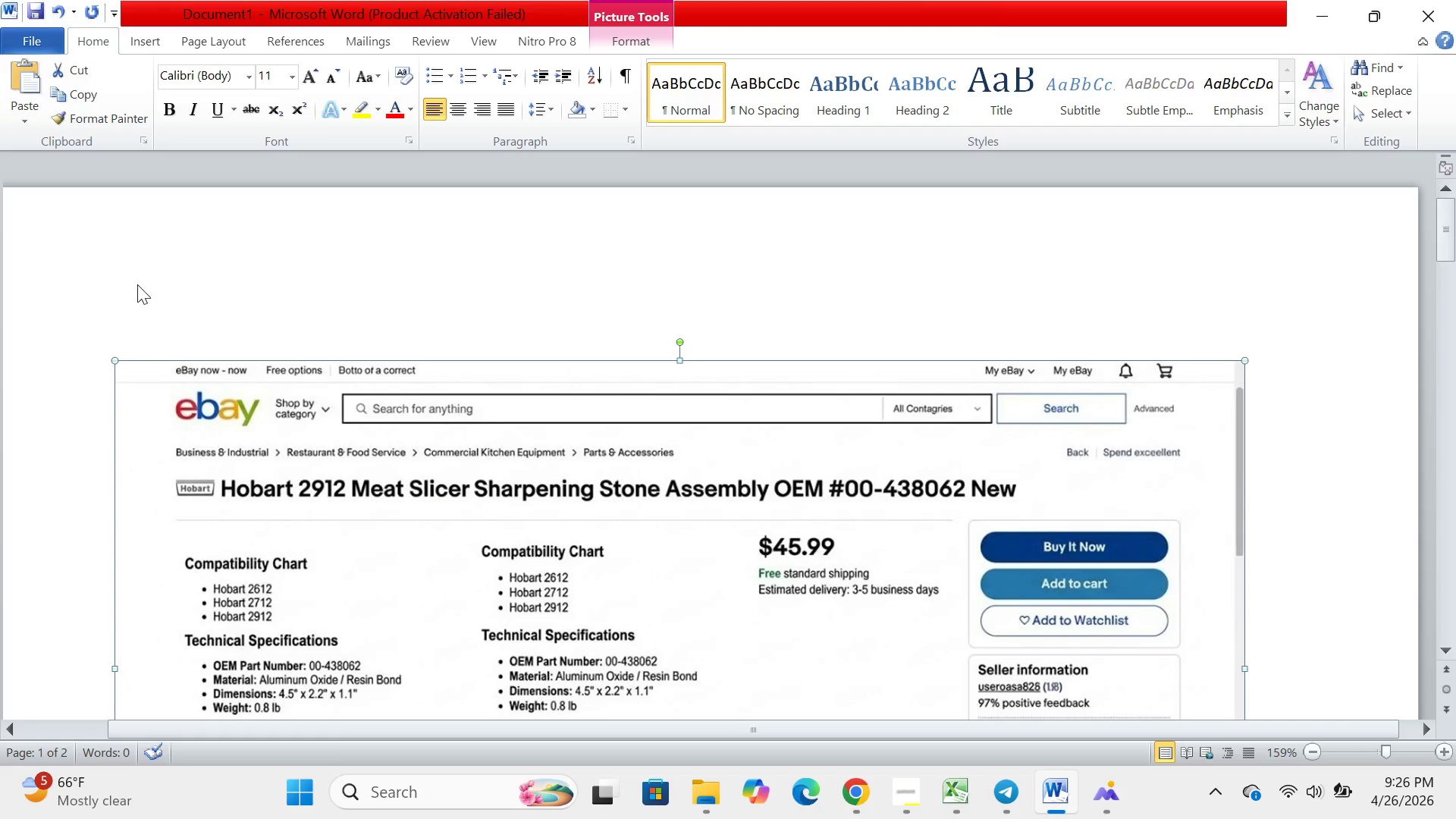 
left_click([140, 283])
 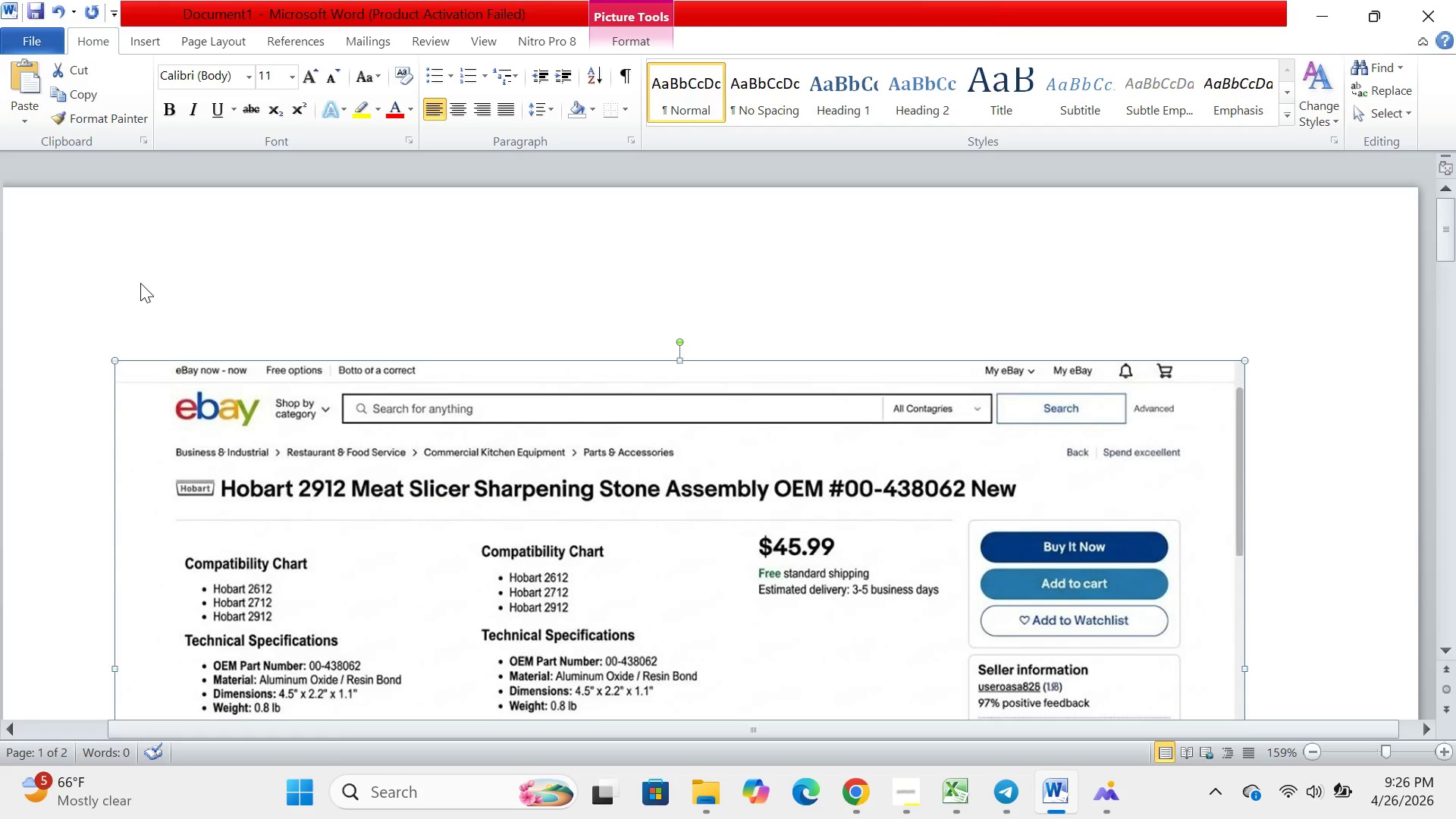 
key(T)
 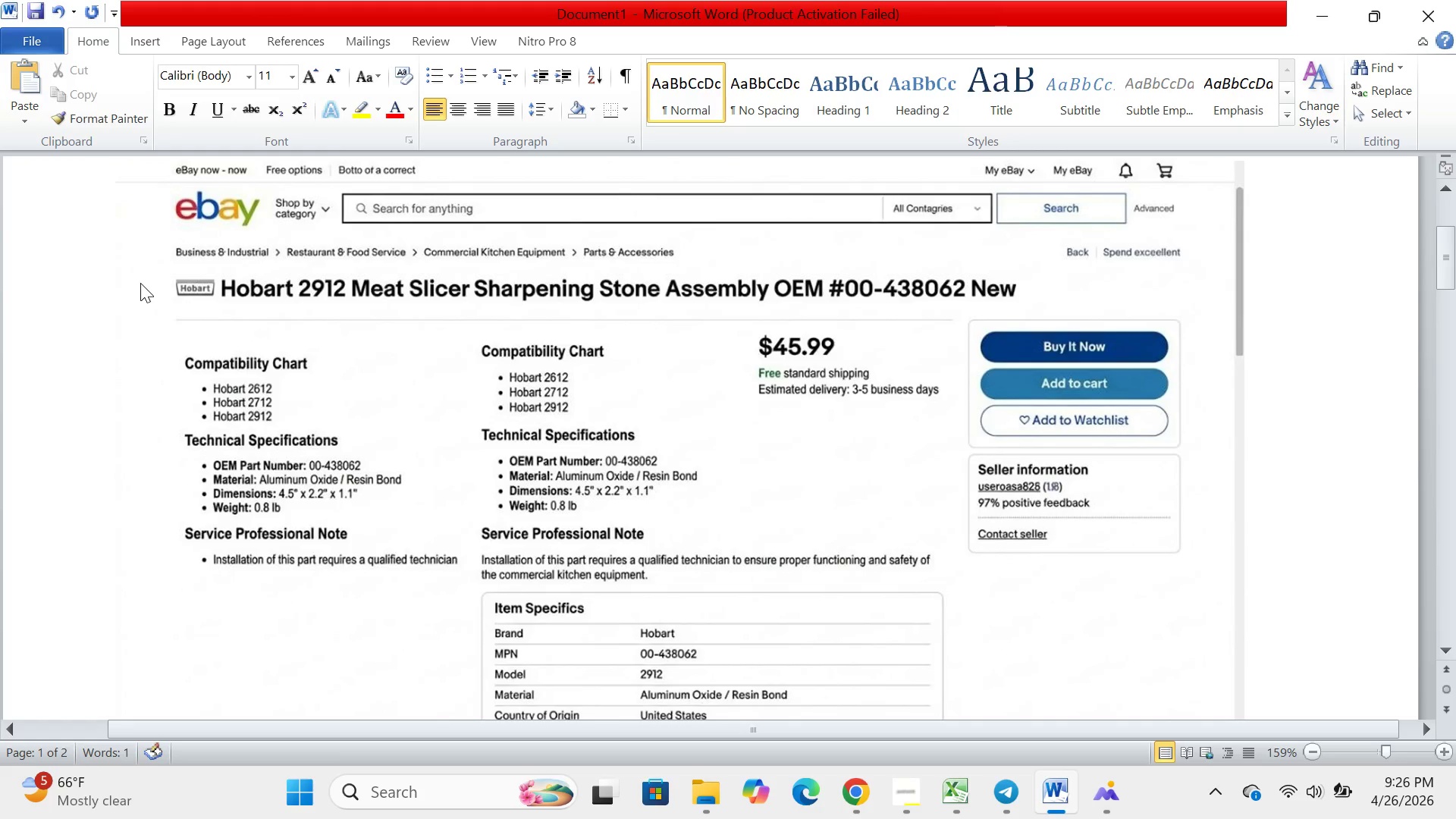 
scroll: coordinate [140, 283], scroll_direction: down, amount: 13.0
 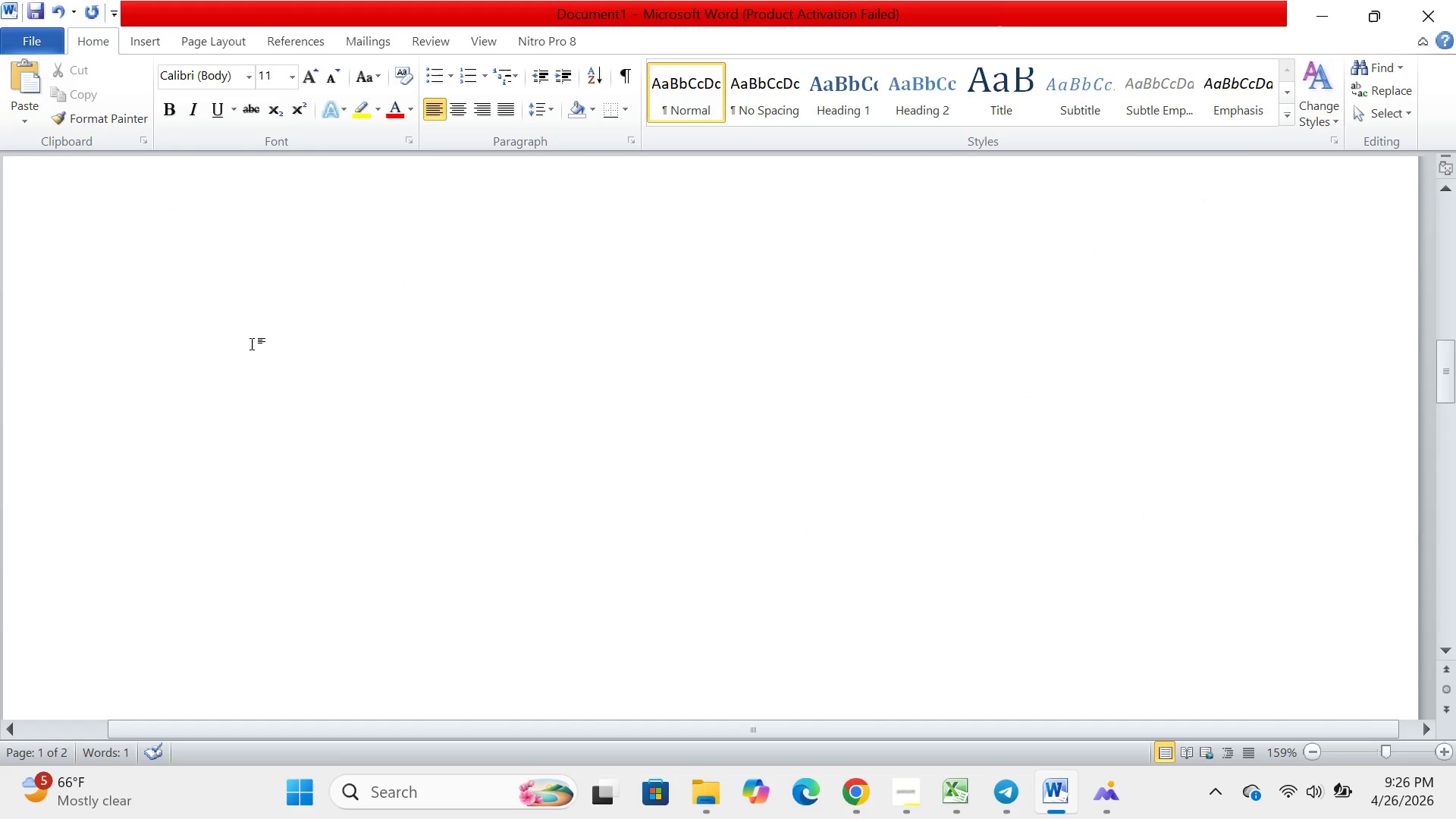 
left_click([252, 344])
 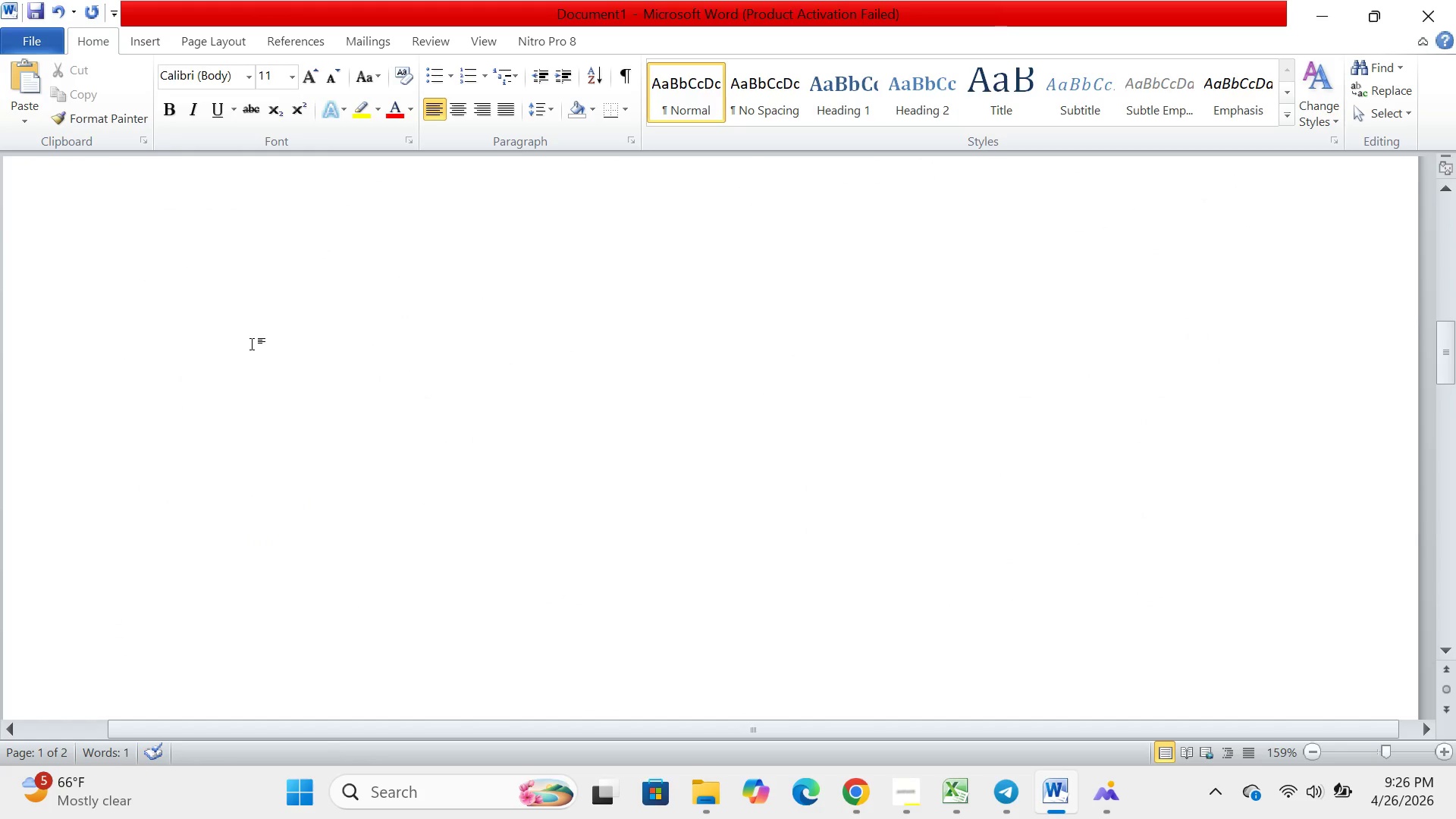 
scroll: coordinate [252, 344], scroll_direction: up, amount: 4.0
 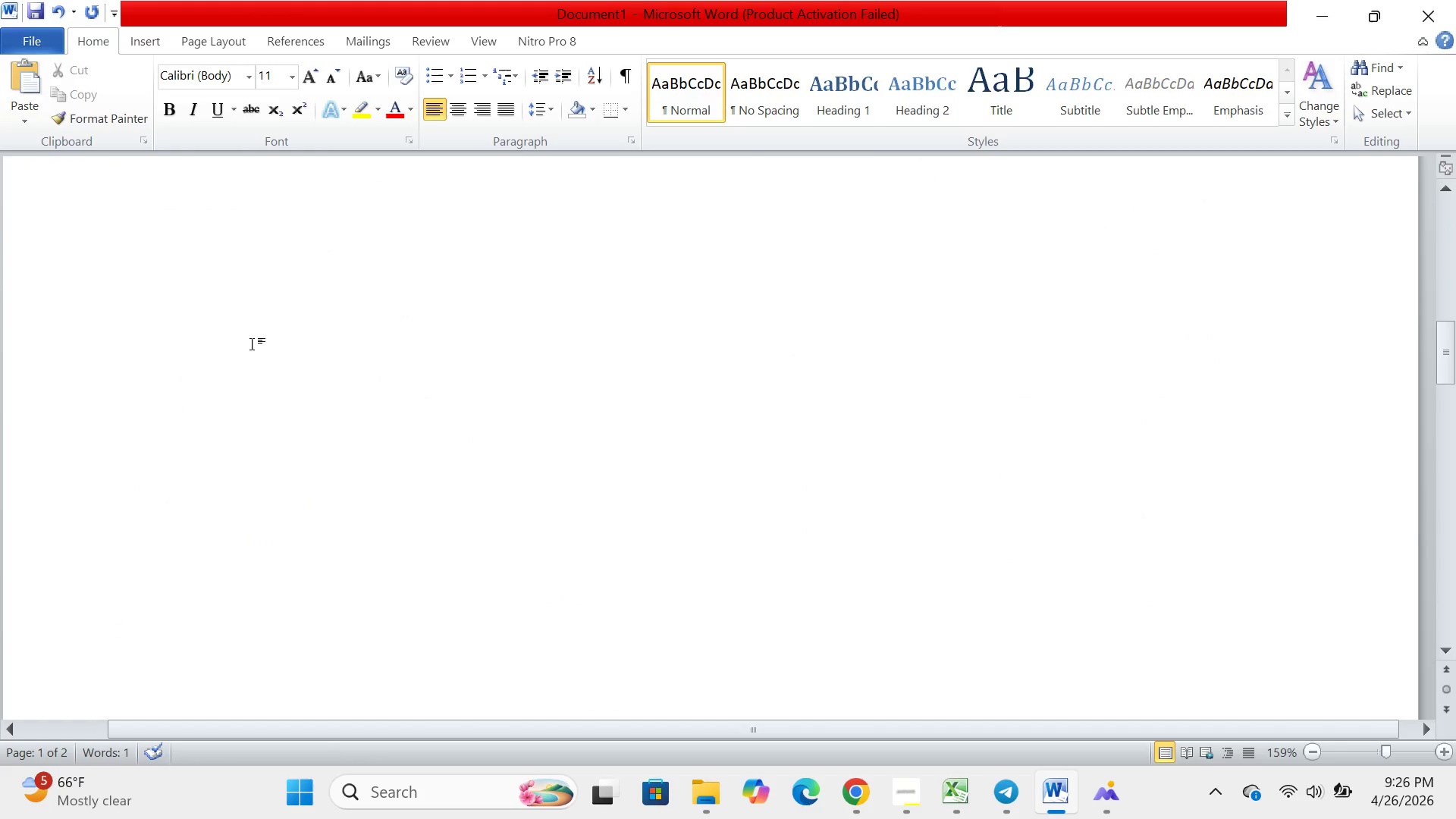 
double_click([252, 344])
 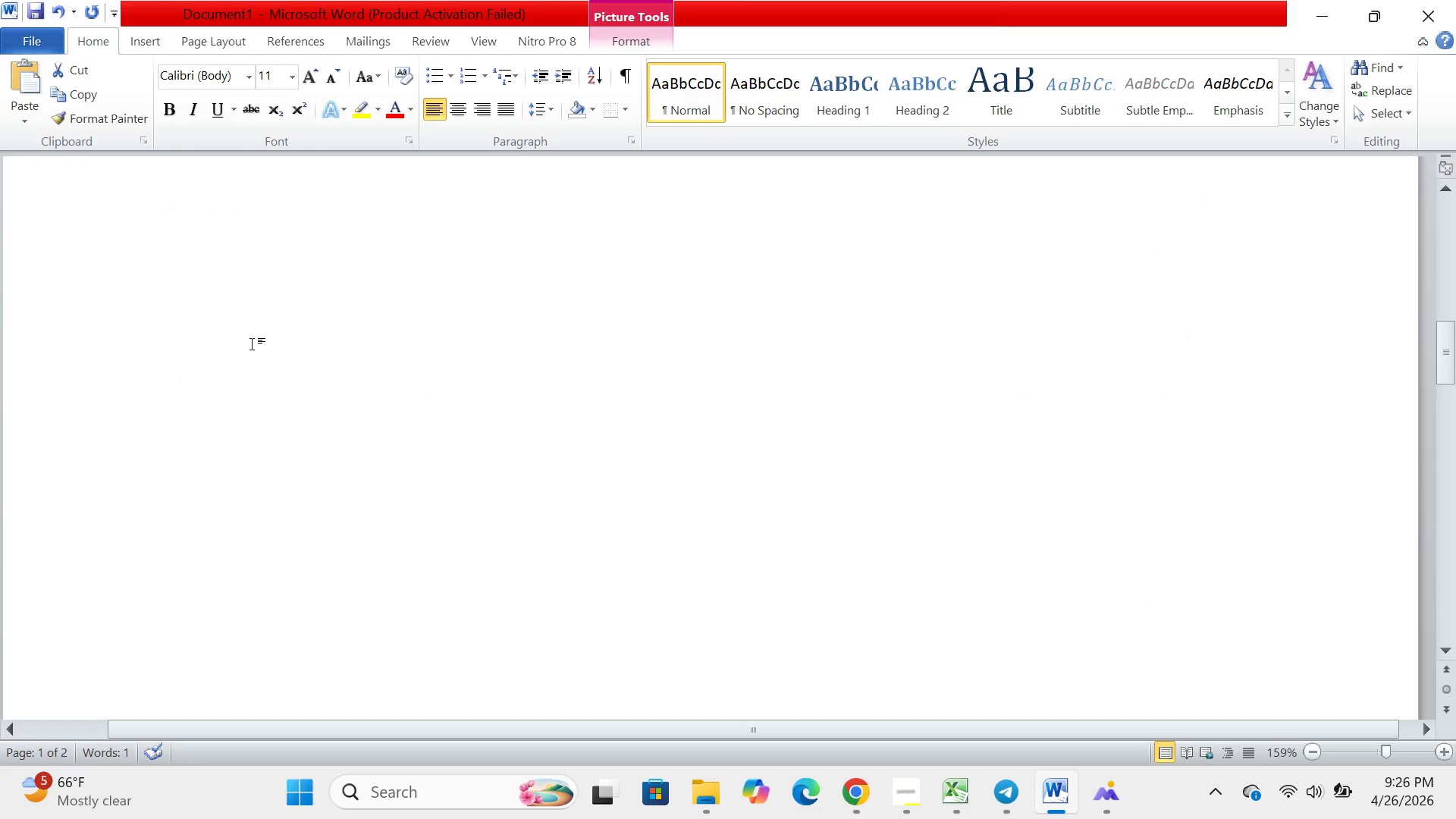 
scroll: coordinate [252, 344], scroll_direction: up, amount: 4.0
 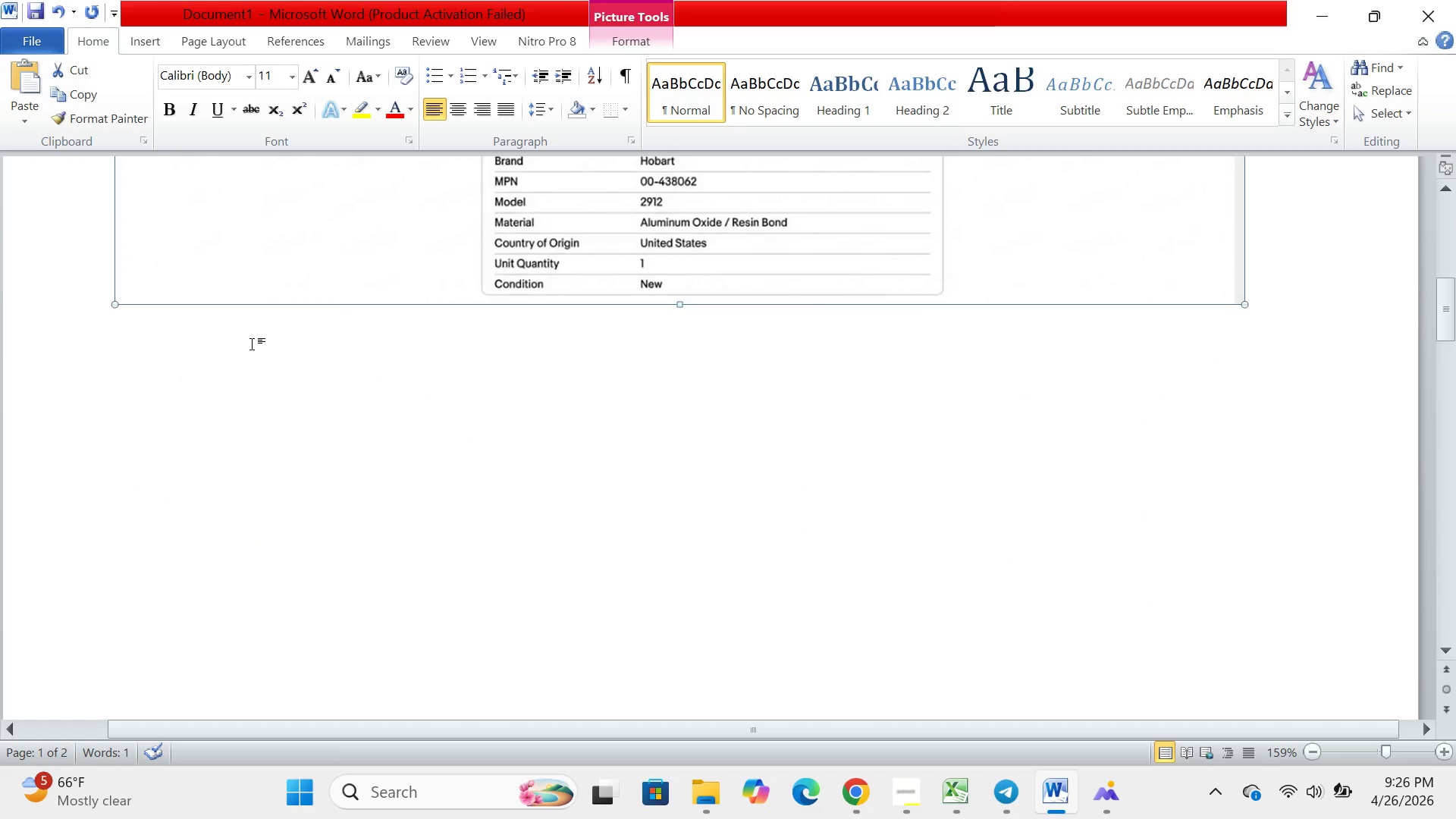 
left_click([252, 344])
 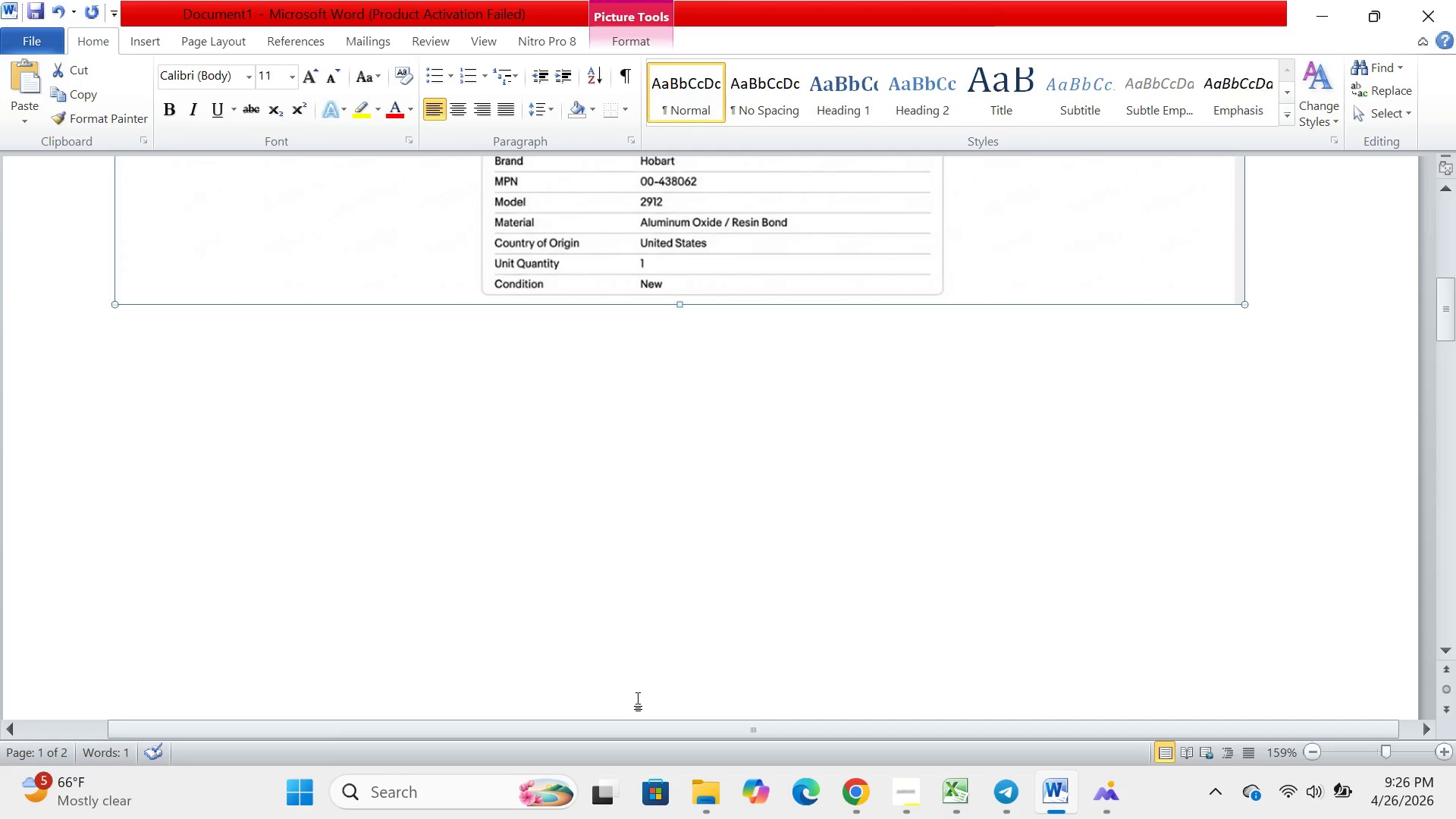 
double_click([638, 698])
 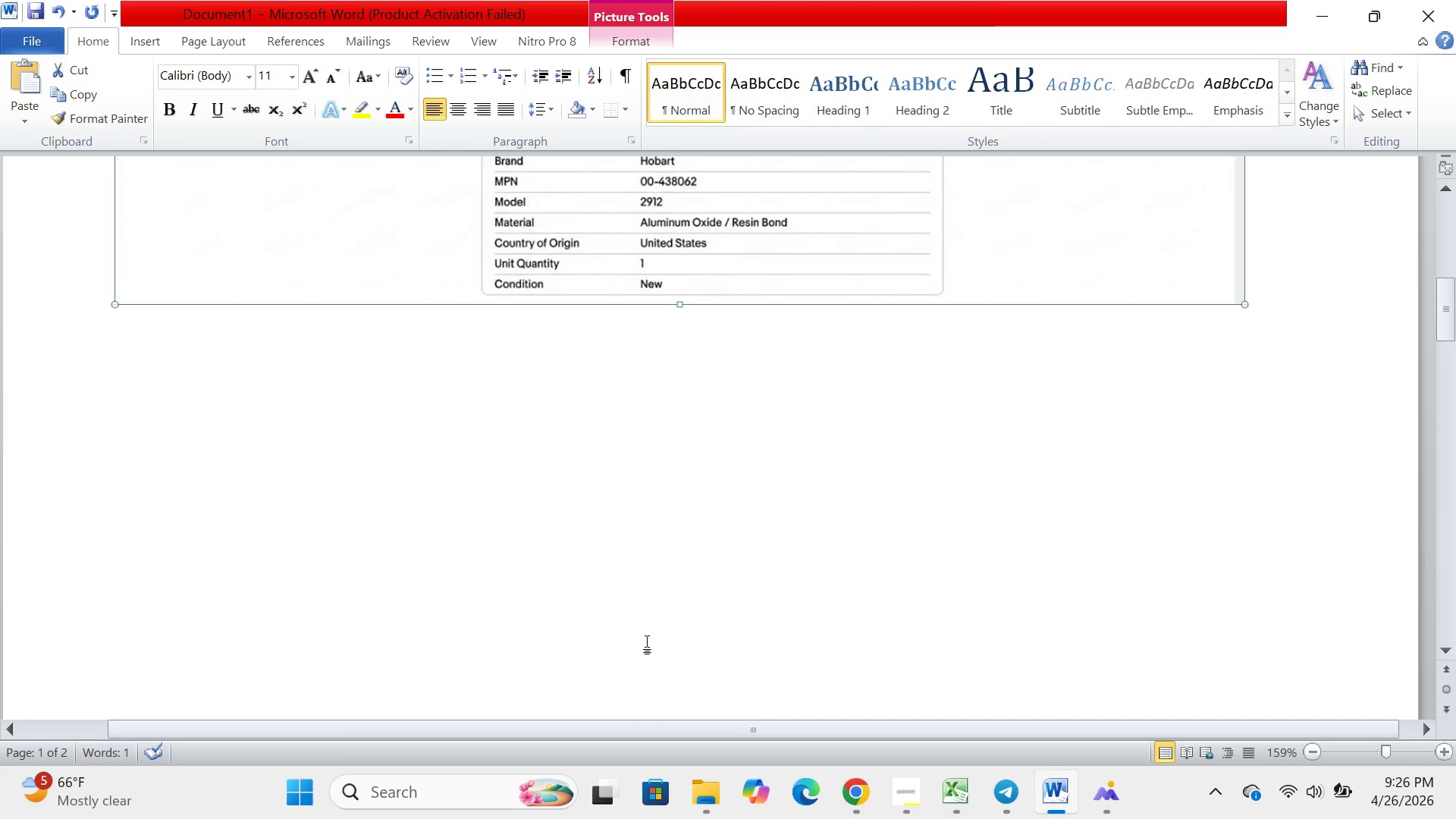 
left_click([647, 641])
 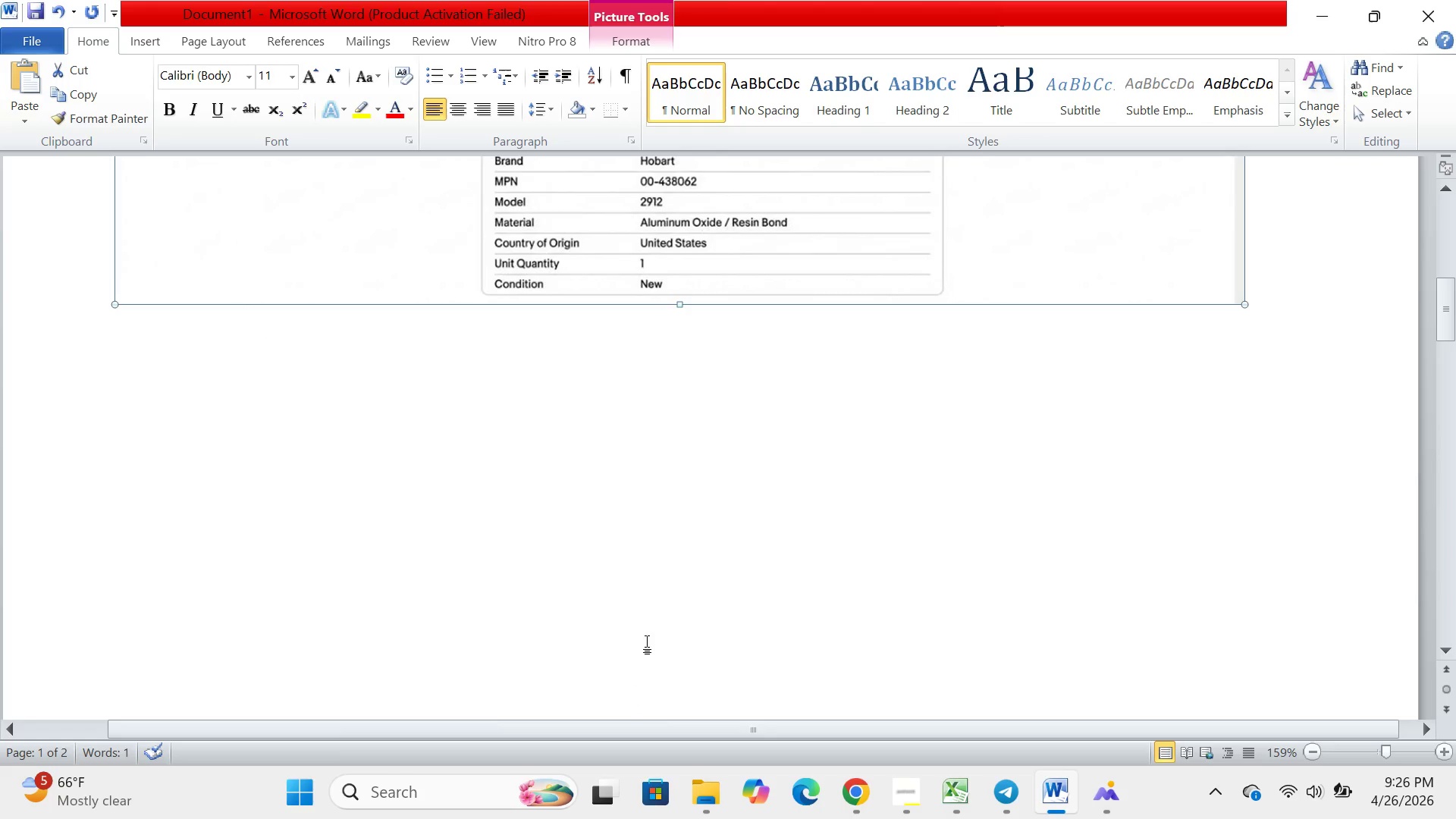 
type(DDD)
 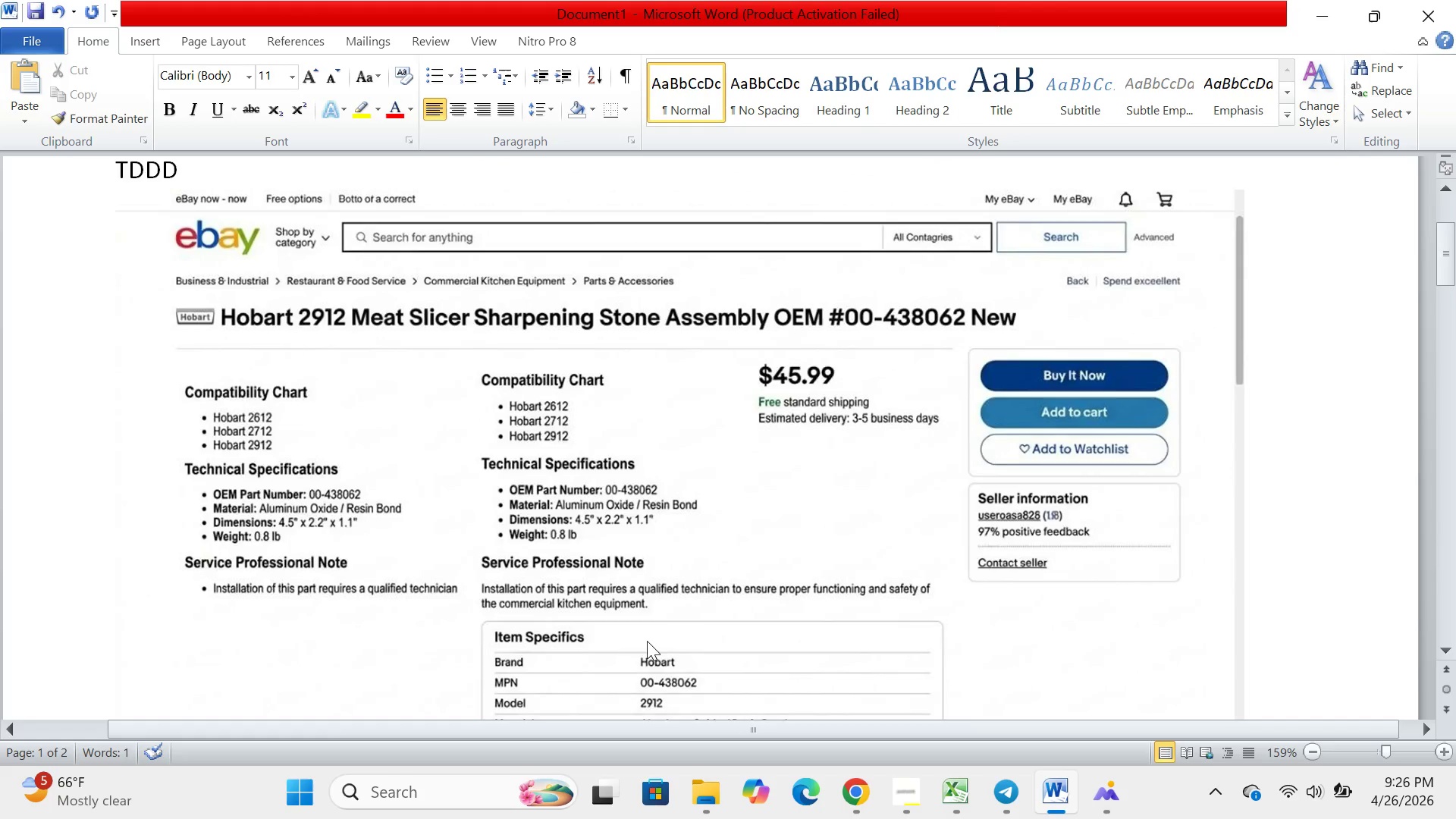 
scroll: coordinate [647, 641], scroll_direction: up, amount: 4.0
 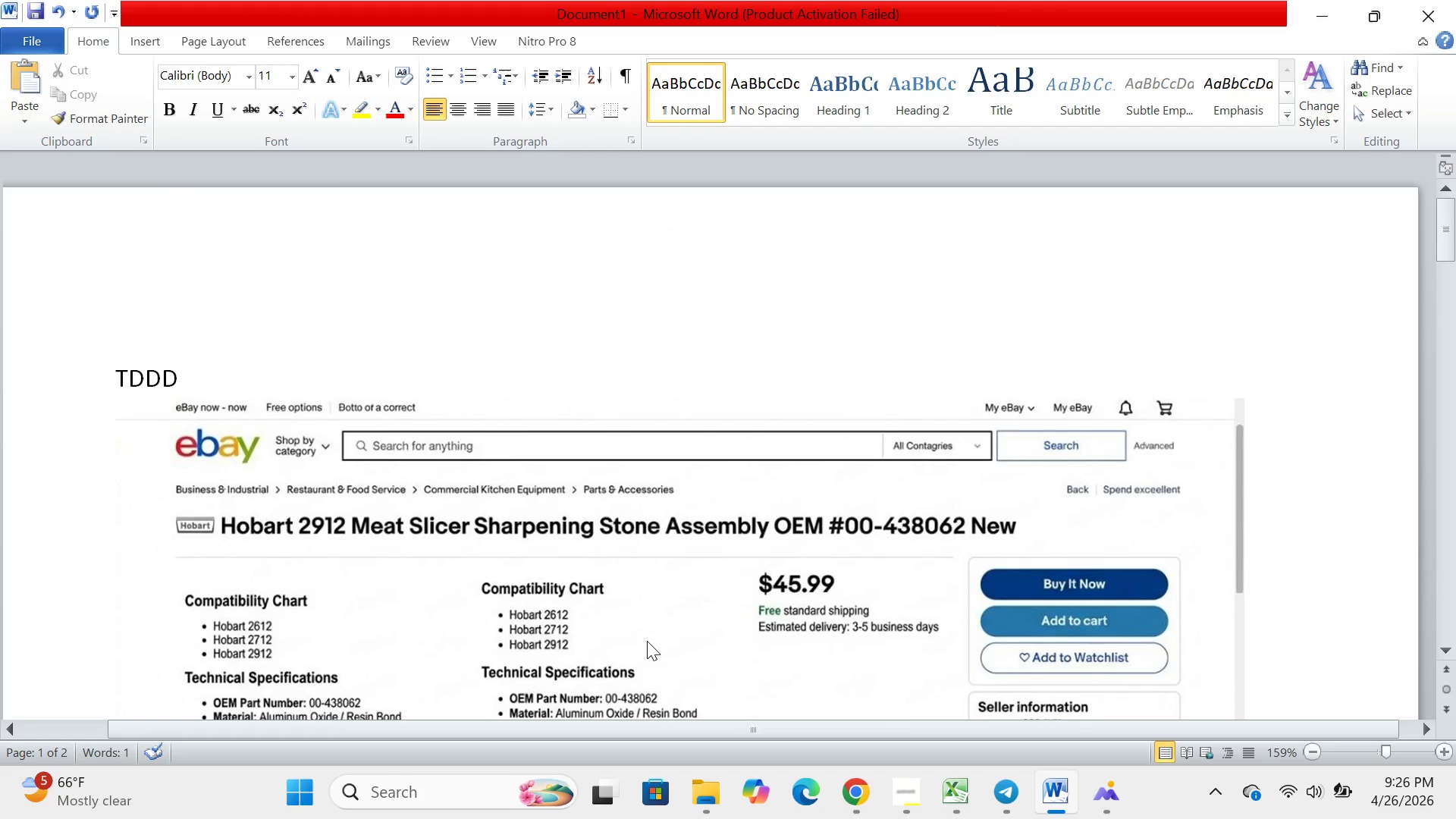 
key(Backspace)
 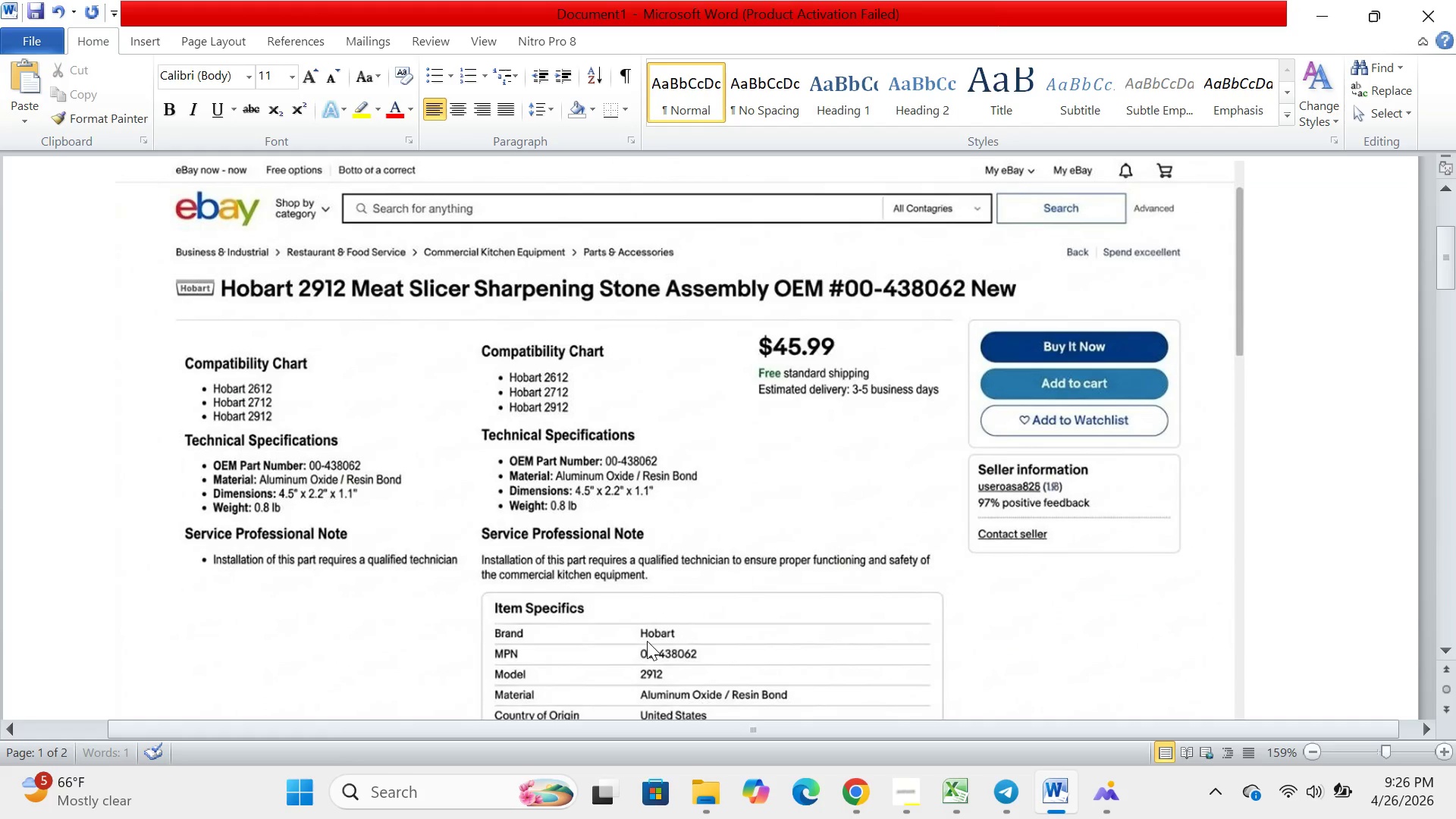 
key(Backspace)
 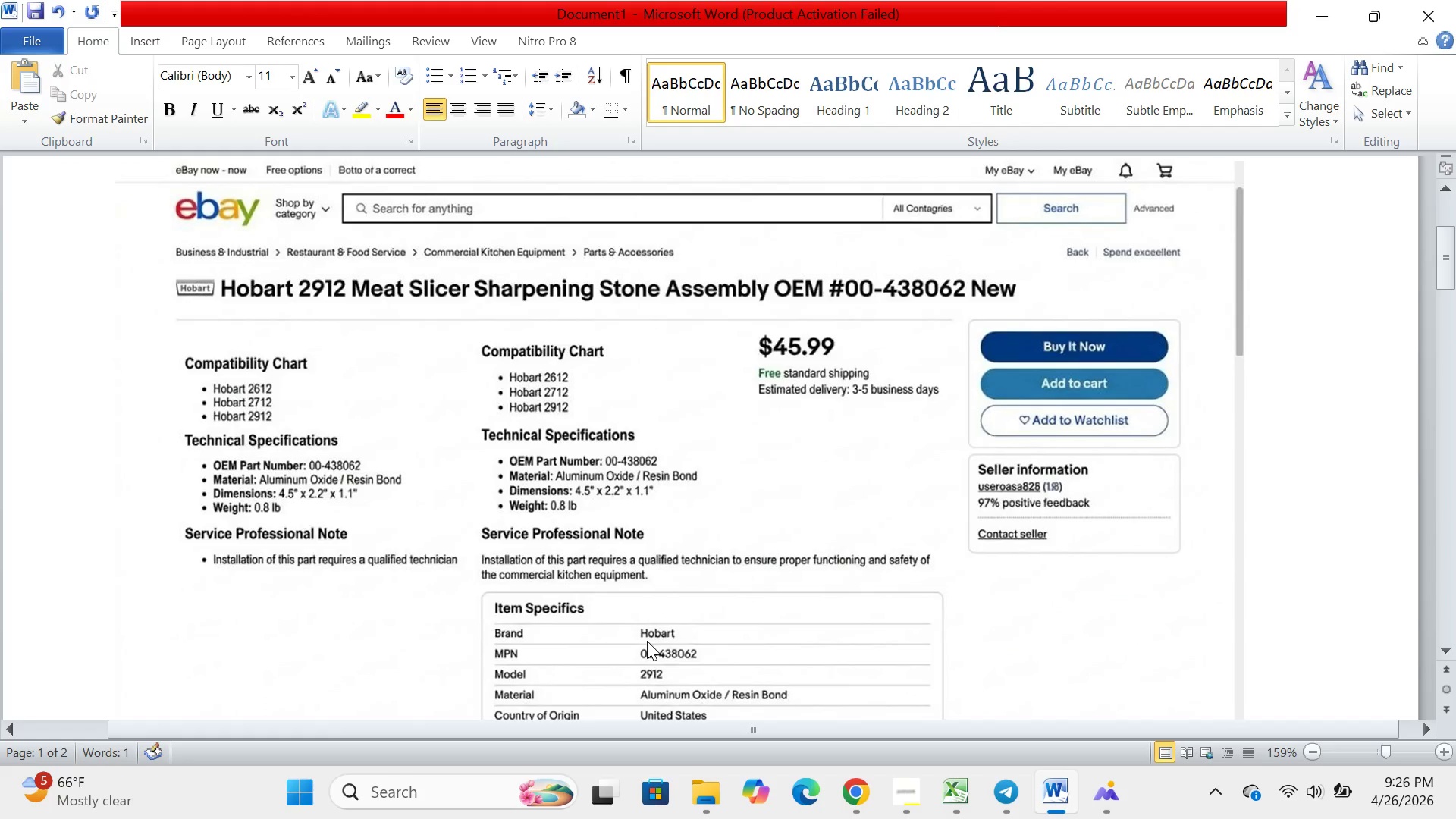 
key(Backspace)
 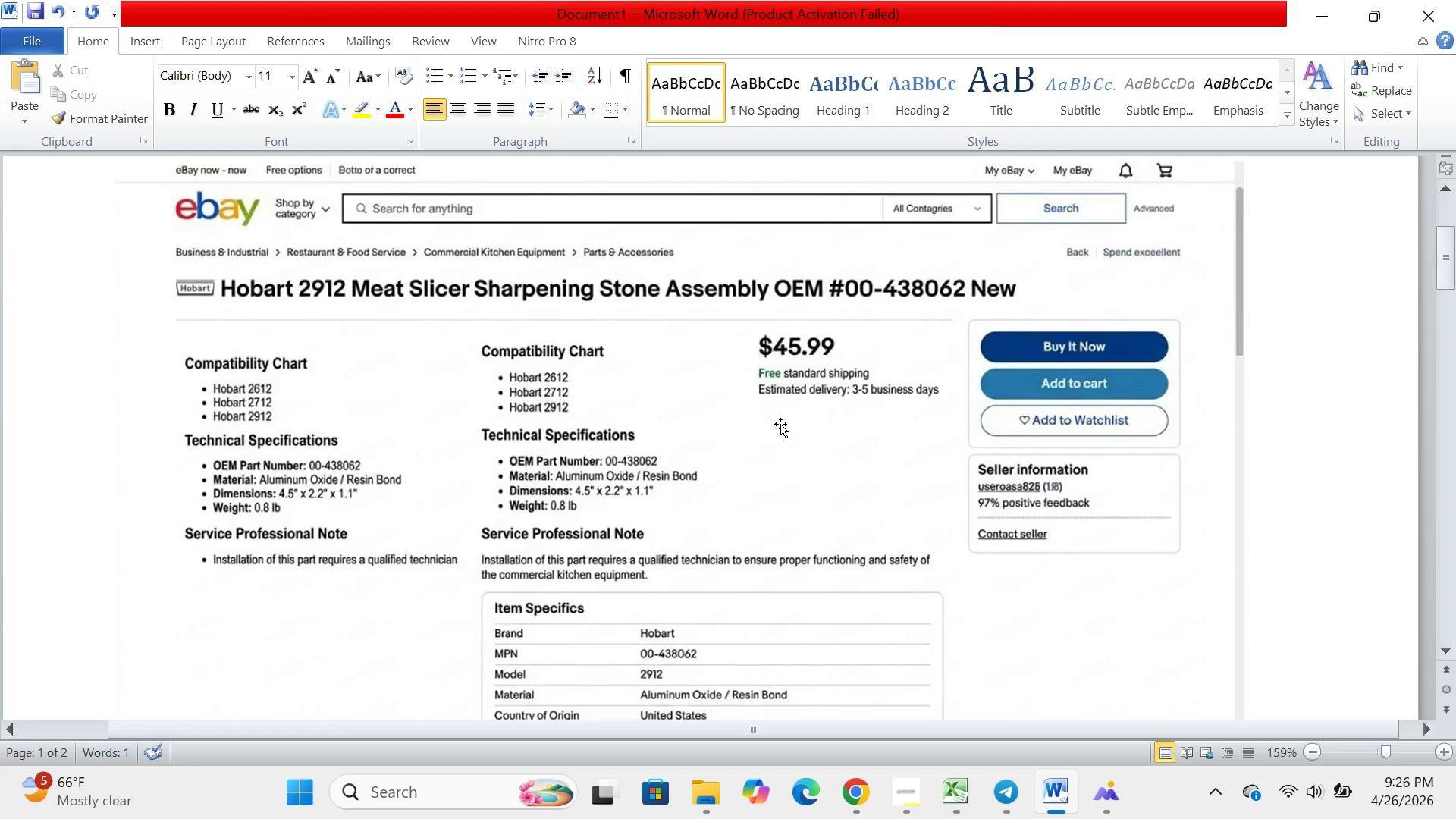 
scroll: coordinate [780, 424], scroll_direction: up, amount: 15.0
 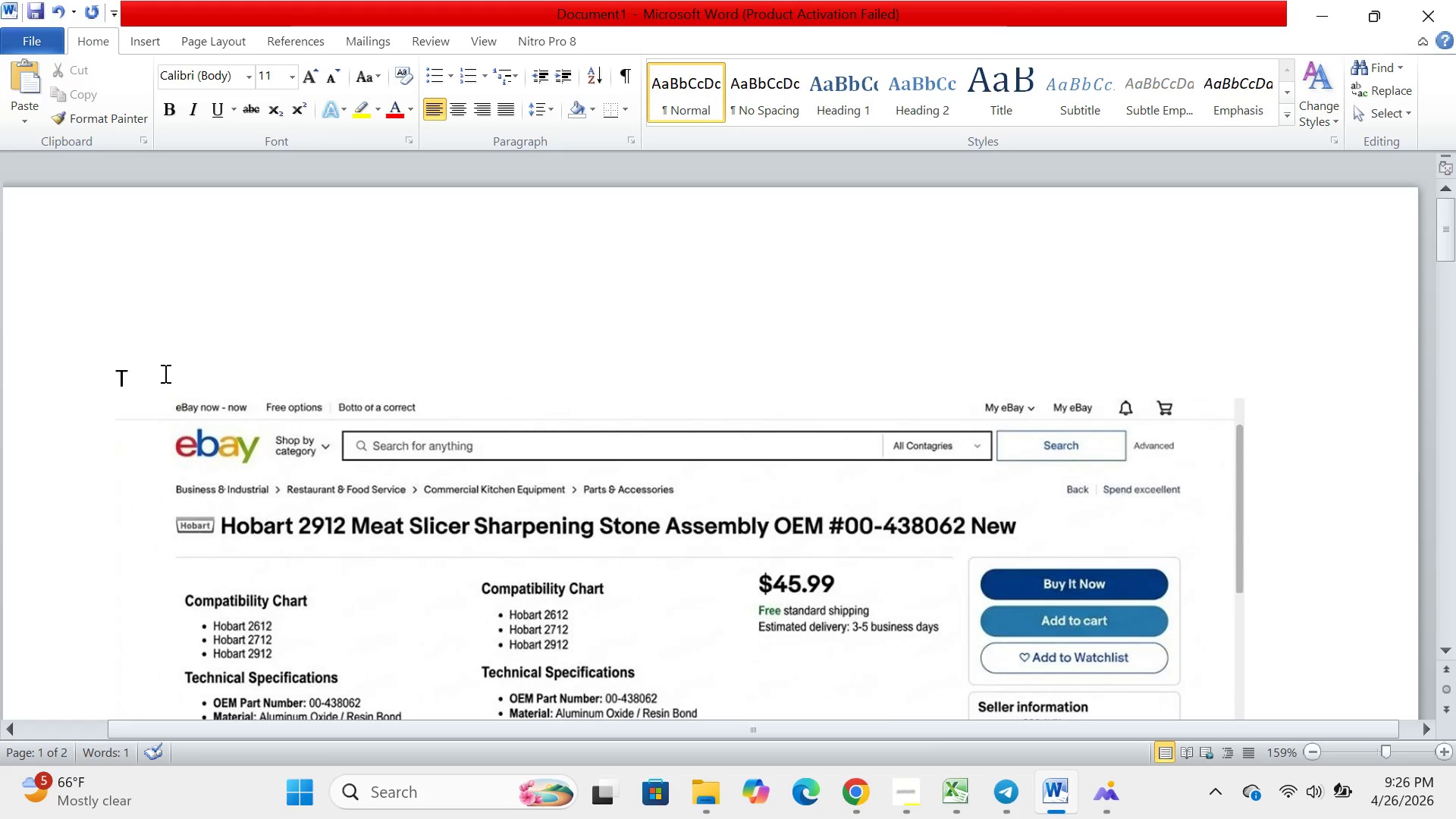 
left_click([158, 377])
 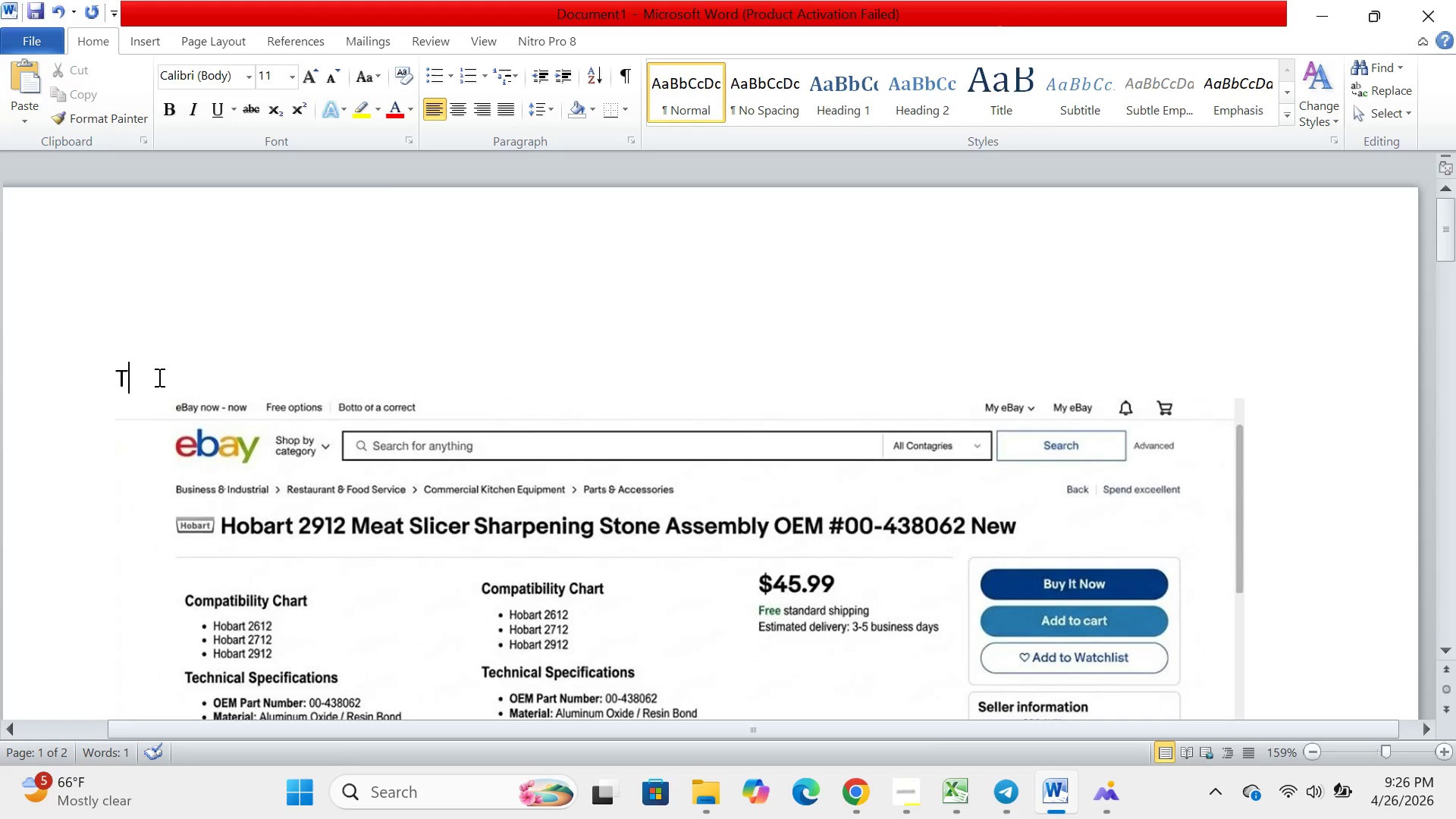 
key(Backspace)
 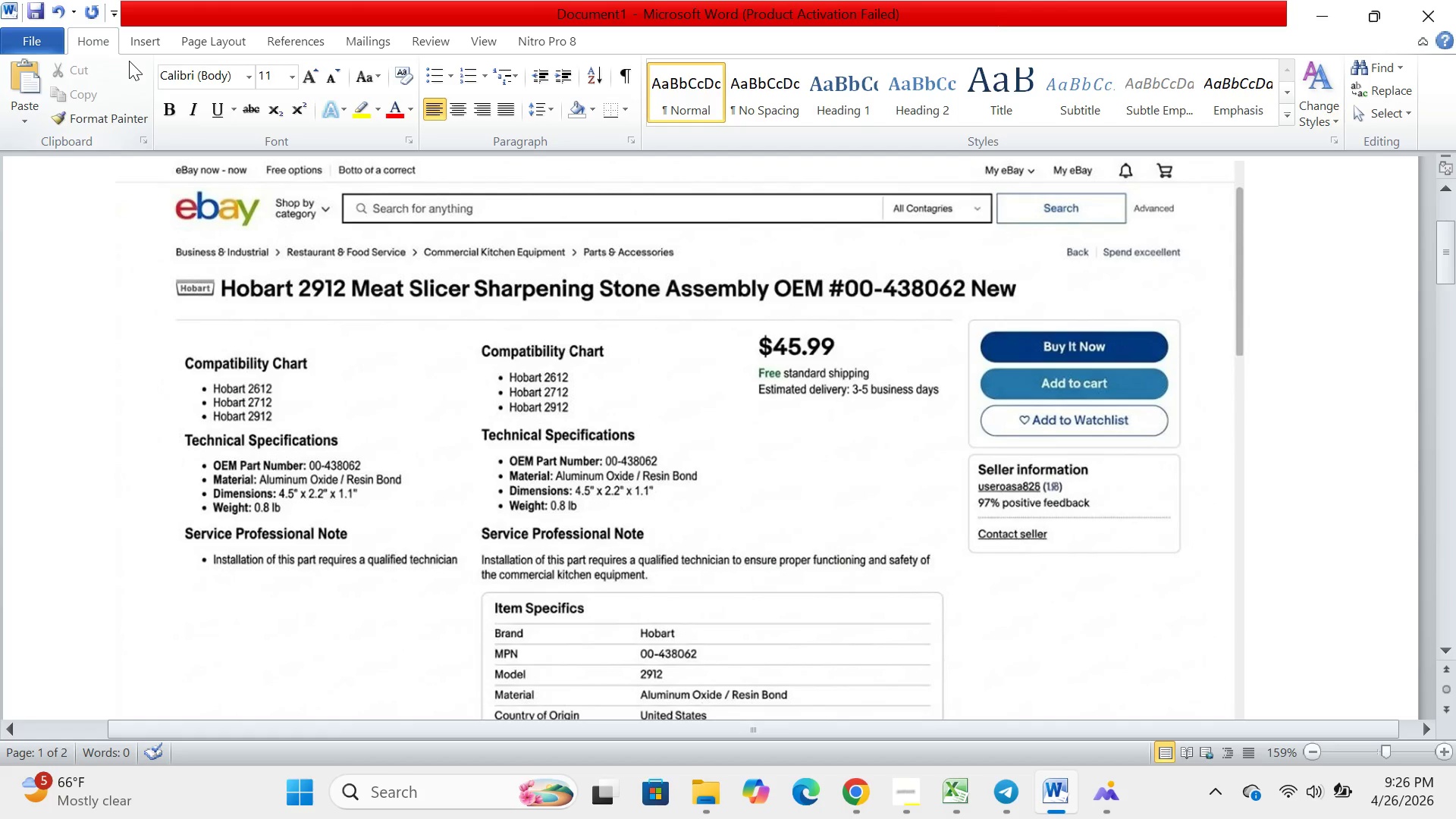 
left_click([148, 32])
 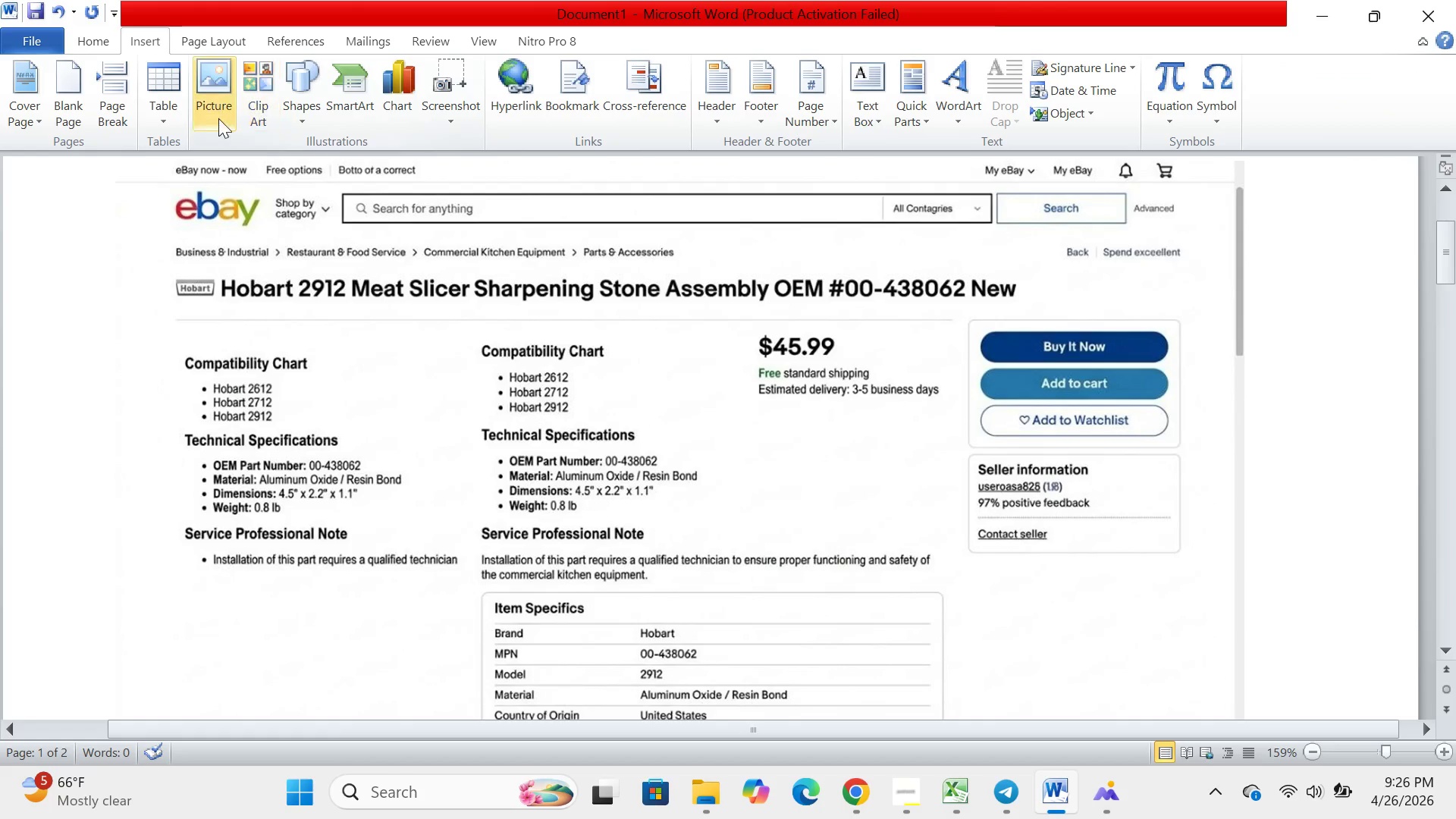 
left_click([218, 118])
 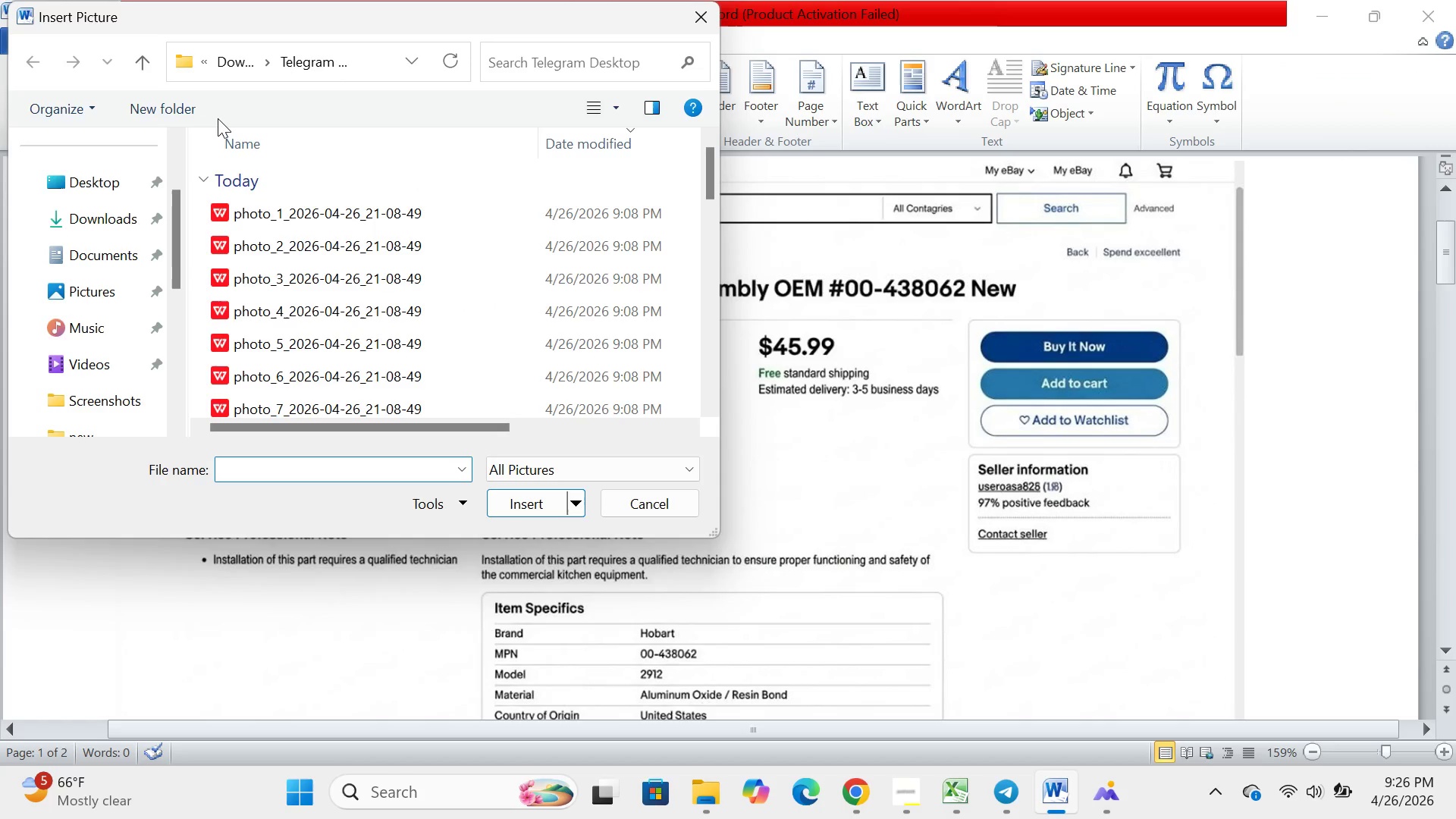 
left_click([287, 206])
 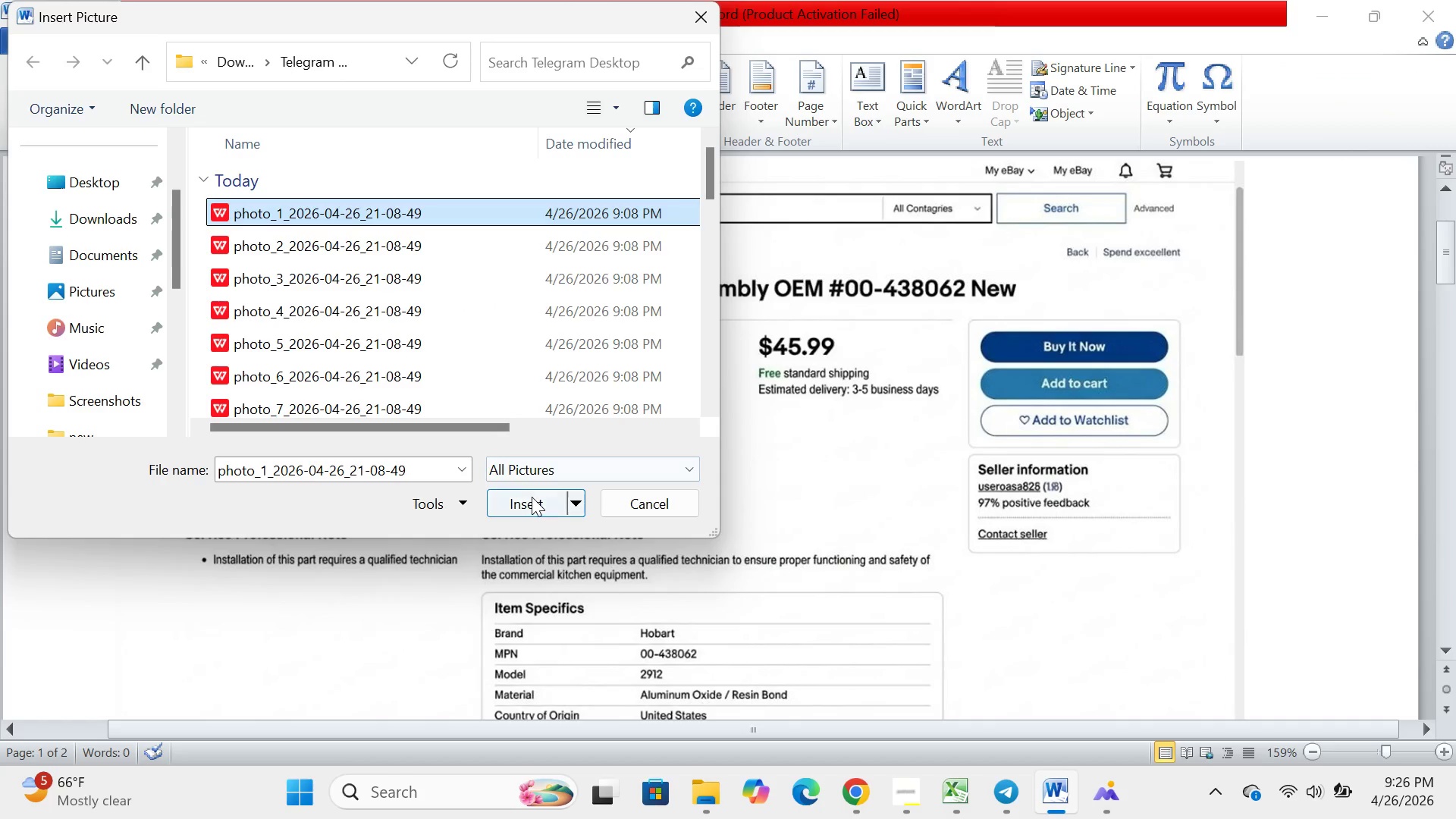 
left_click([532, 497])
 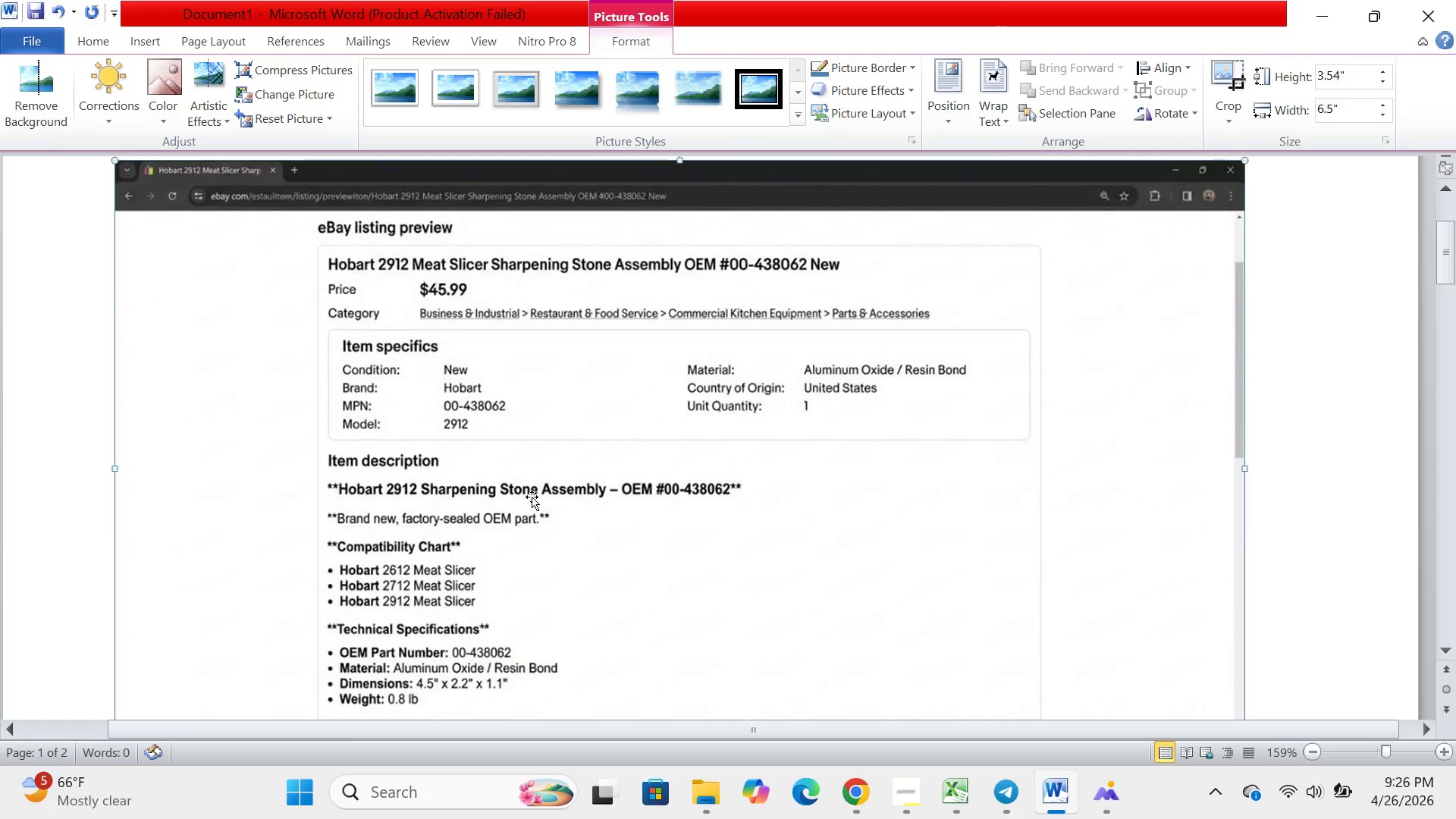 
scroll: coordinate [532, 497], scroll_direction: up, amount: 5.0
 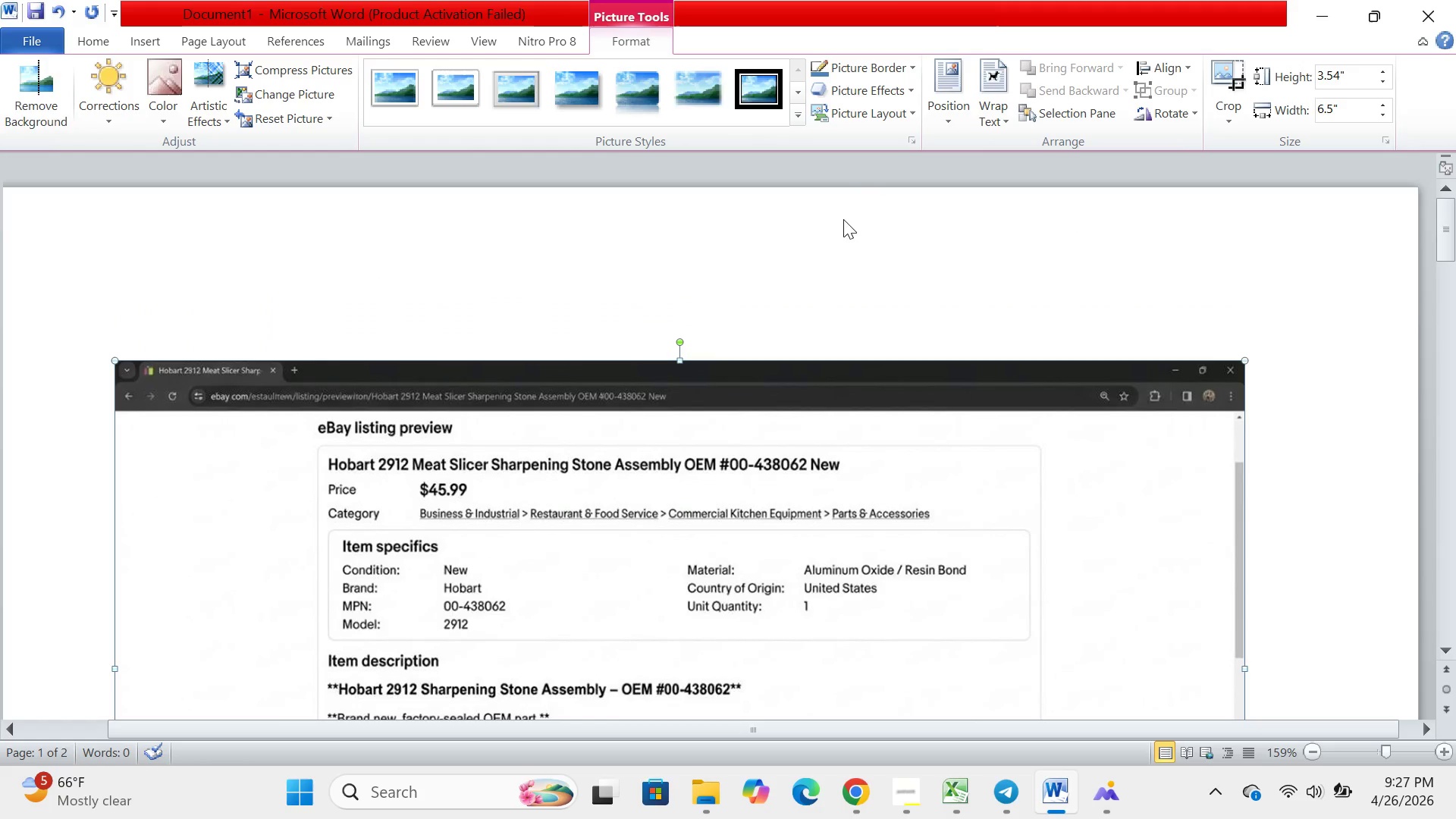 
left_click([867, 218])
 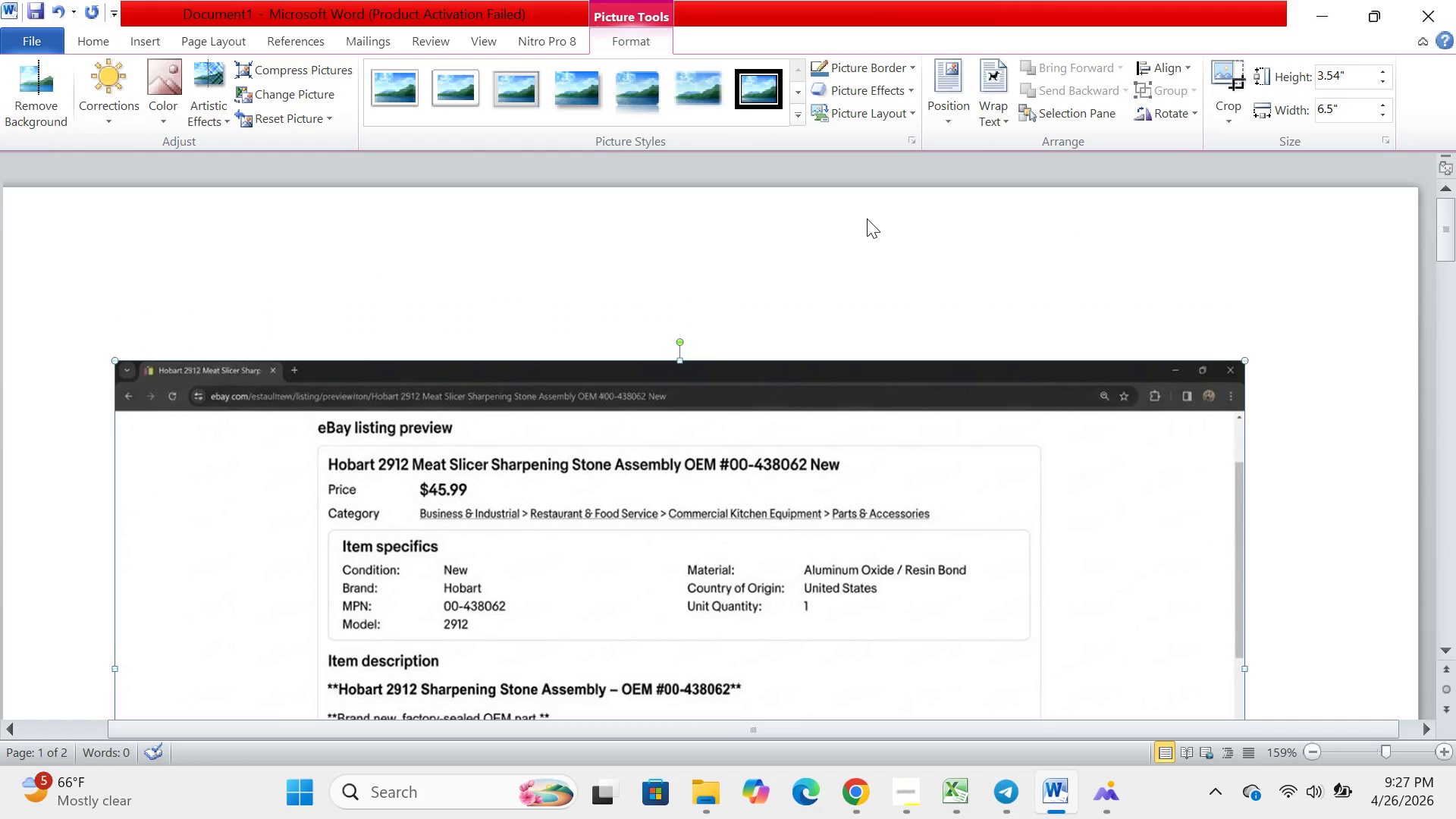 
scroll: coordinate [867, 218], scroll_direction: down, amount: 2.0
 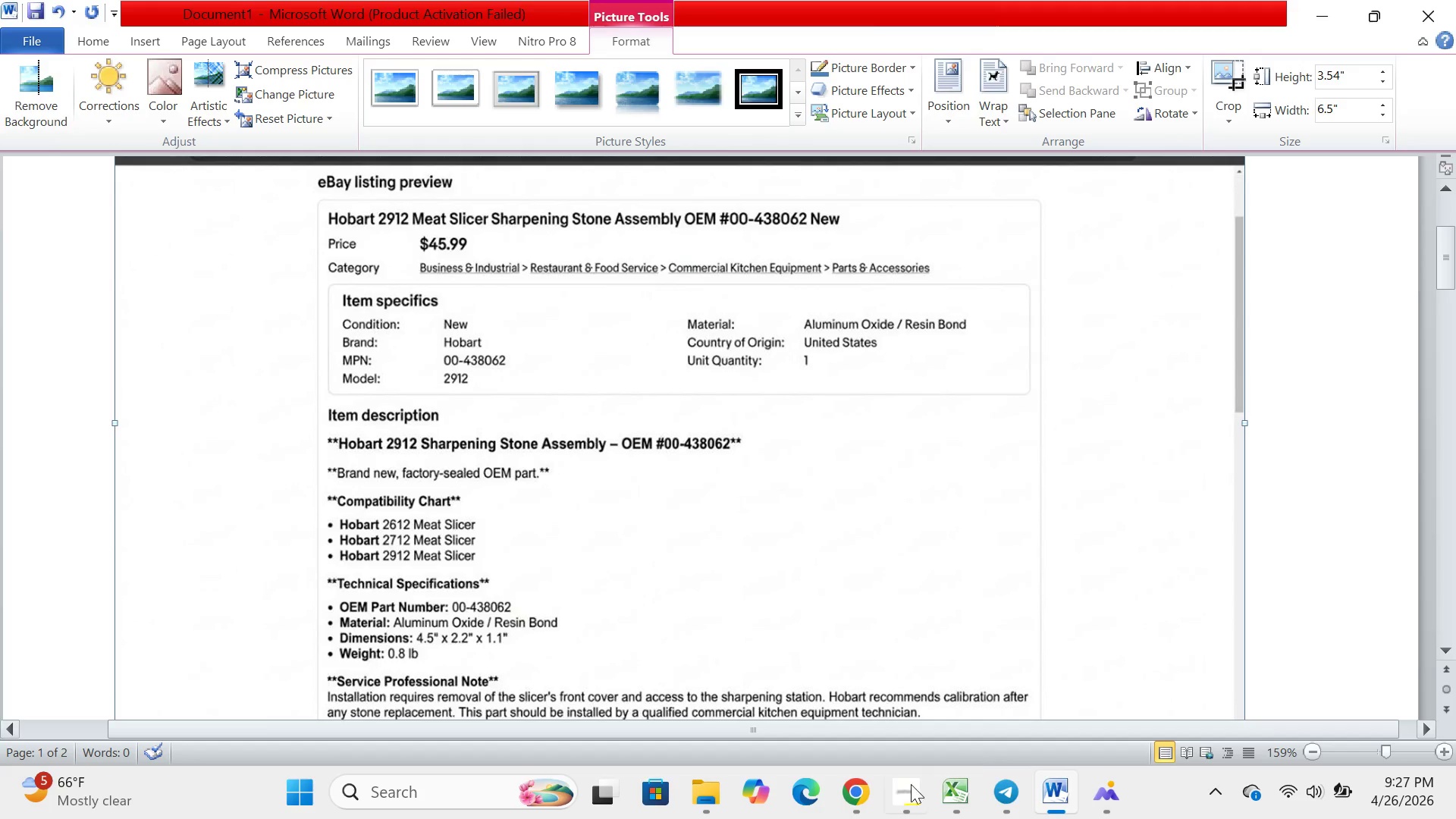 
left_click([861, 794])
 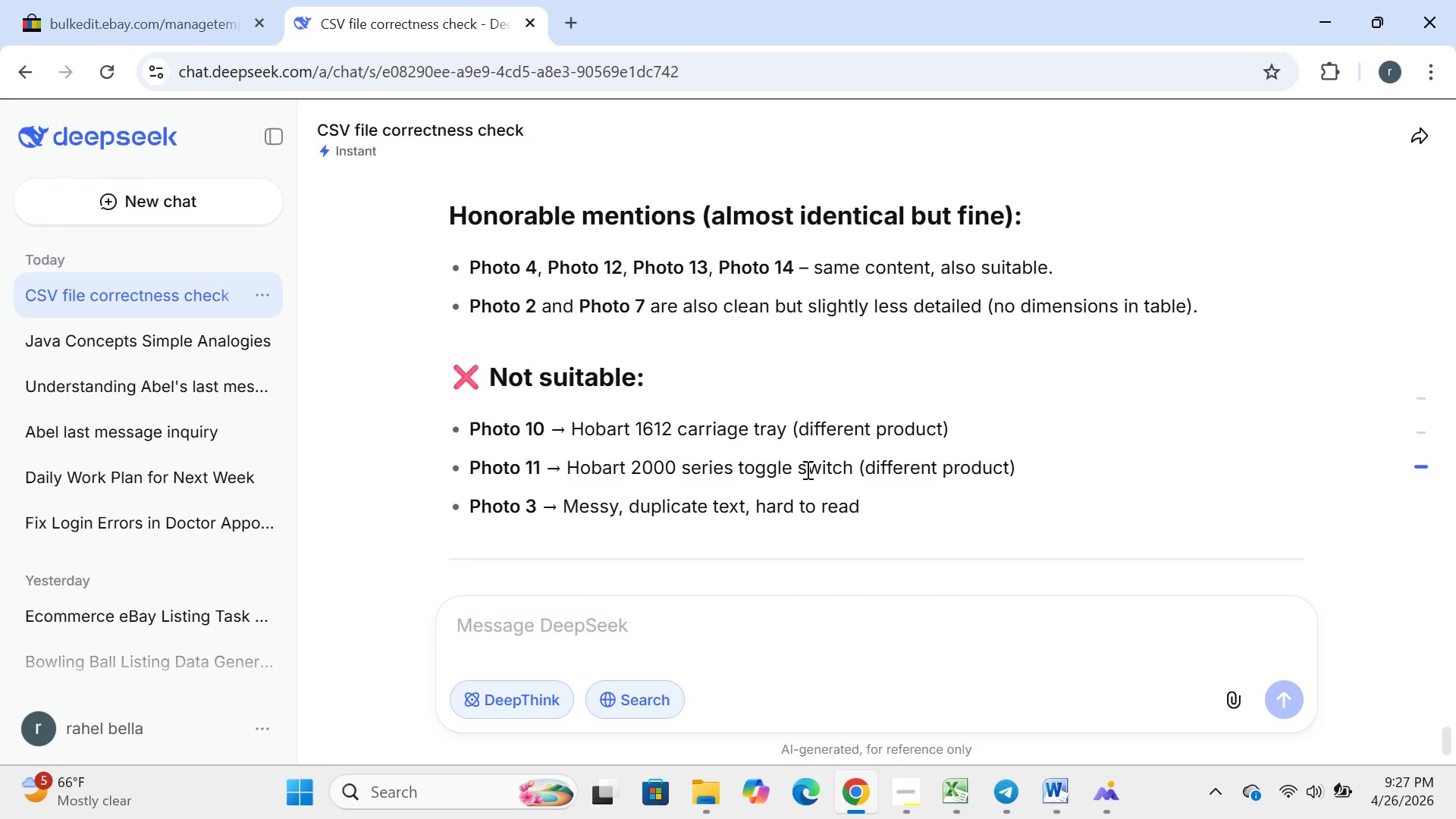 
wait(36.86)
 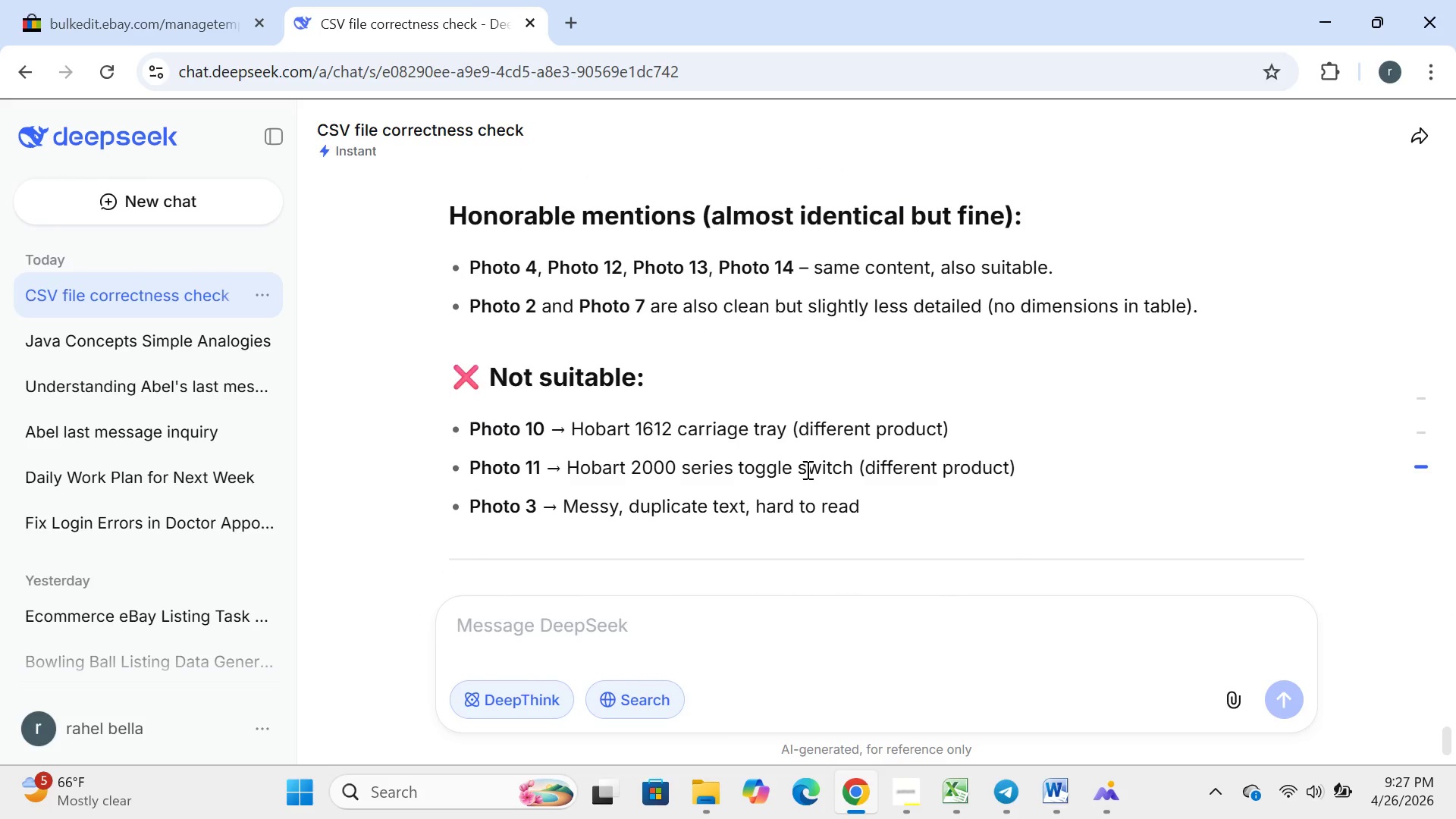 
left_click([1062, 791])
 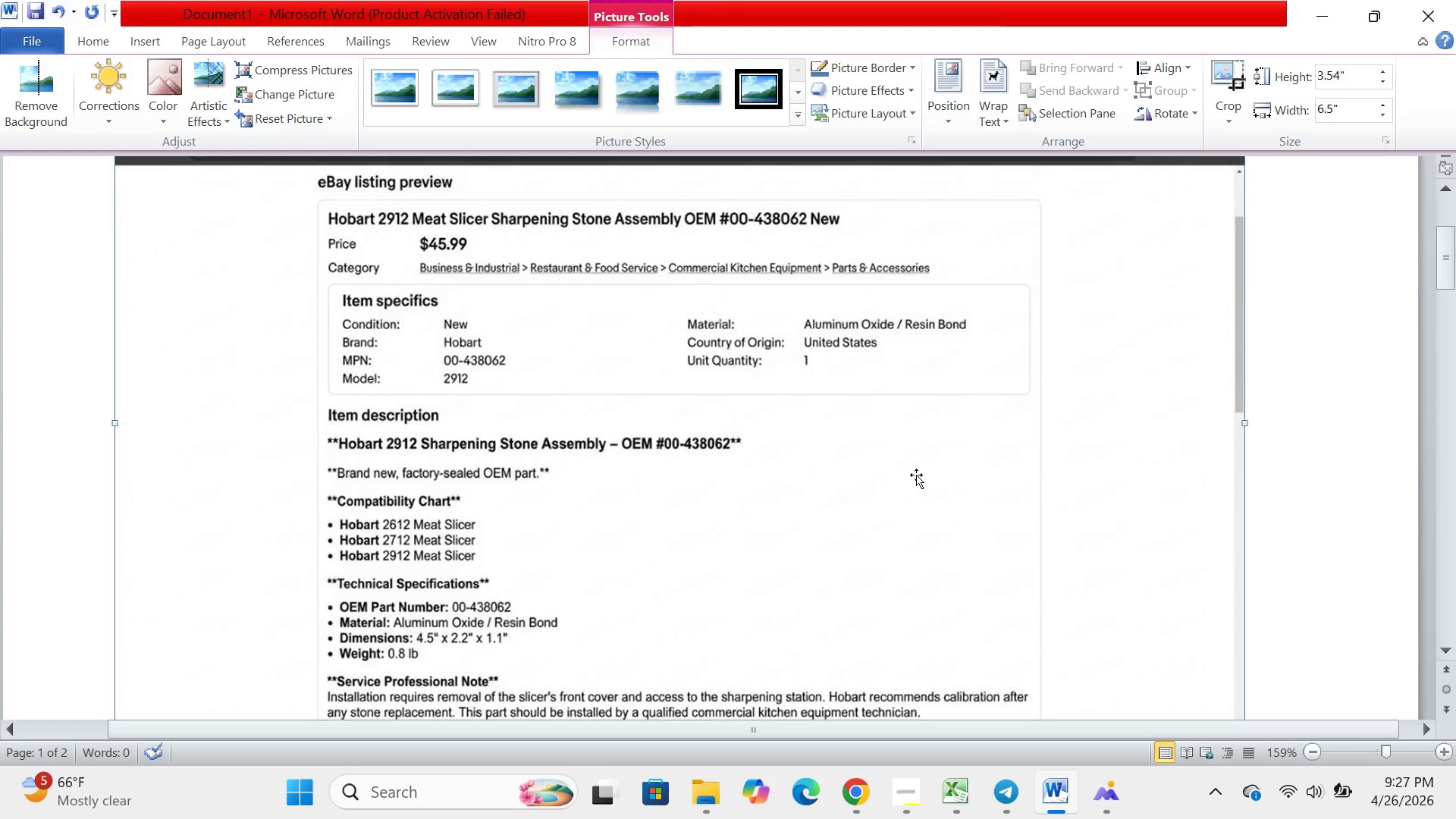 
scroll: coordinate [916, 475], scroll_direction: up, amount: 1.0
 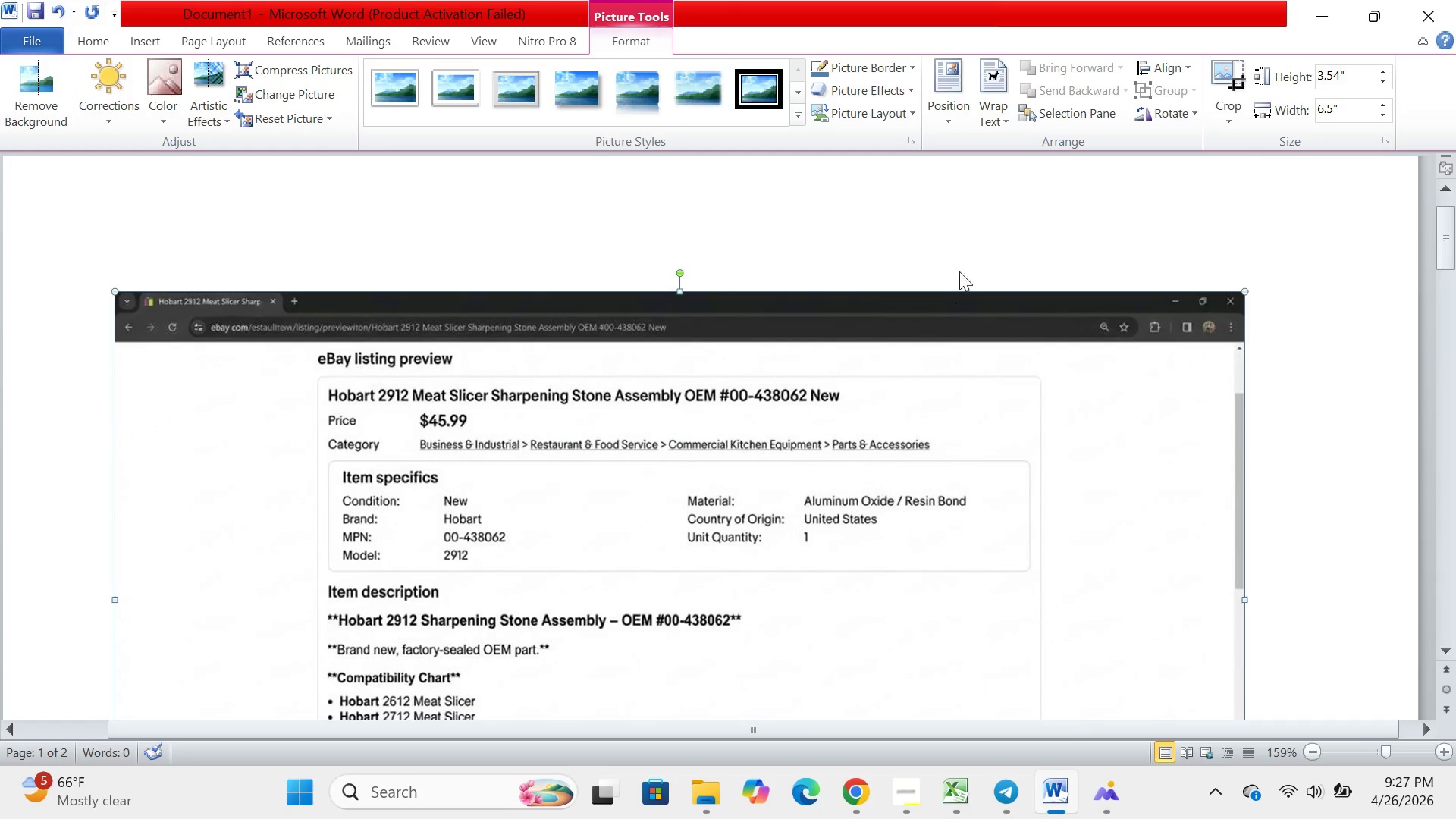 
left_click([962, 268])
 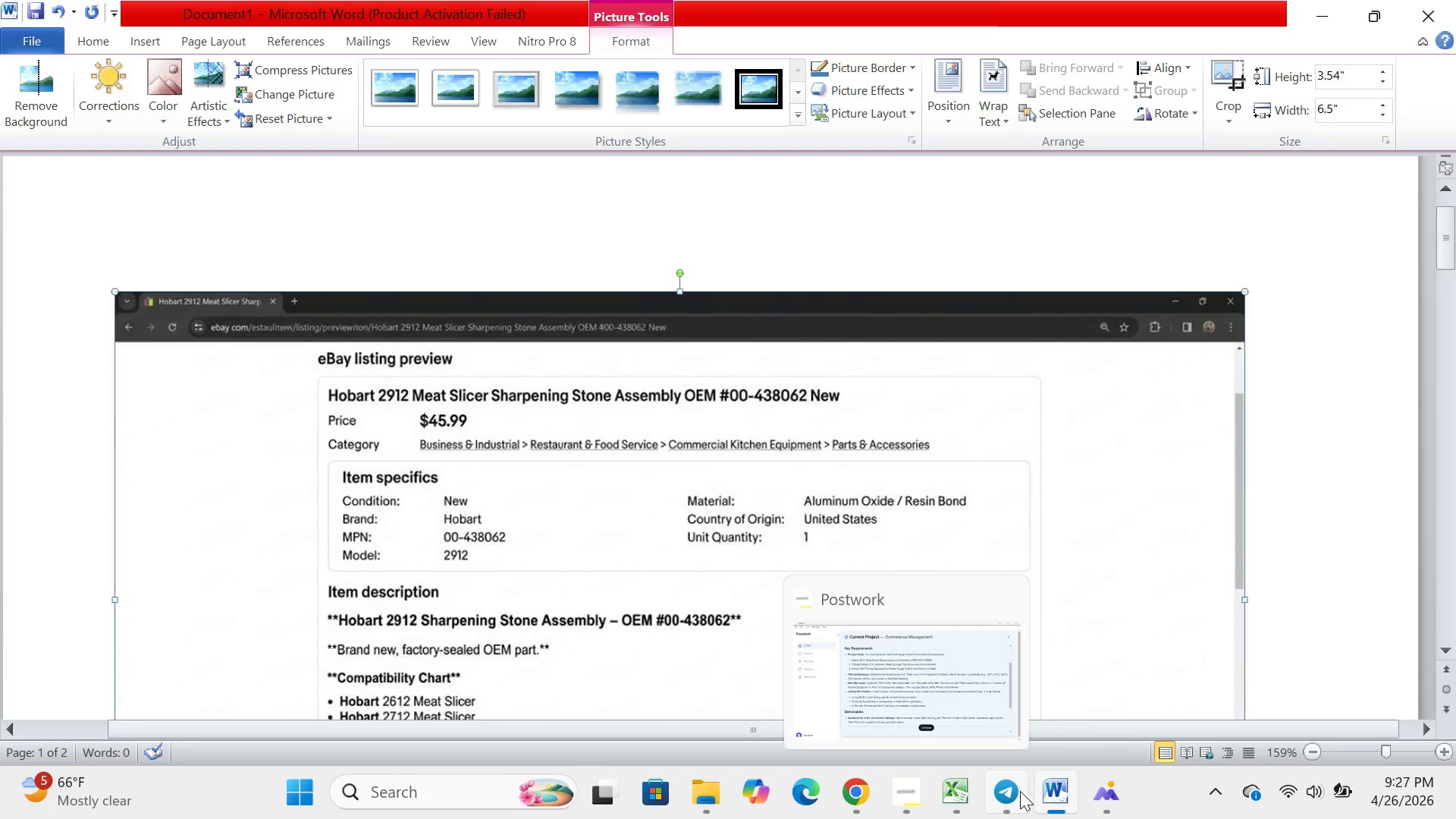 
left_click([861, 782])
 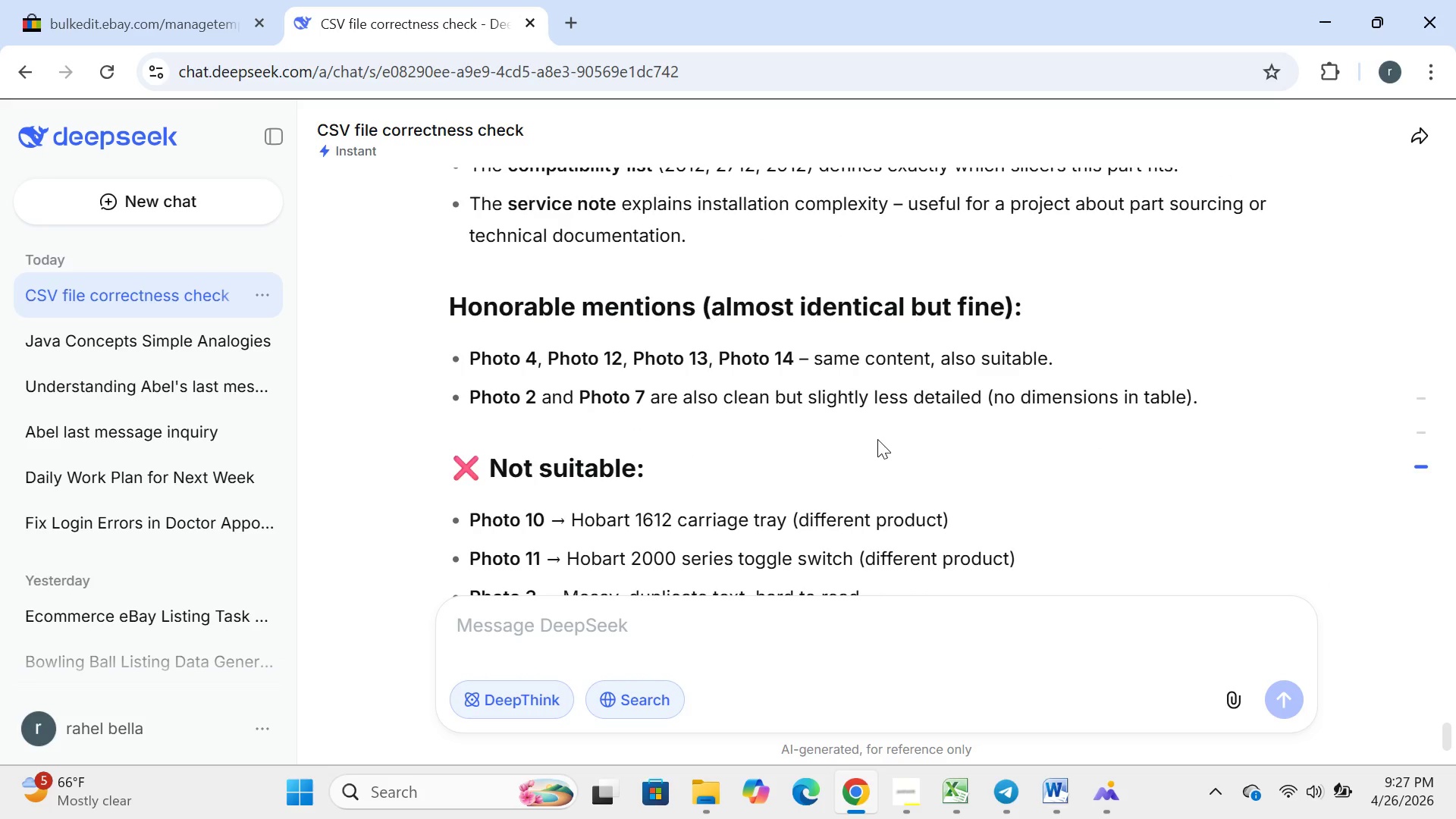 
wait(14.34)
 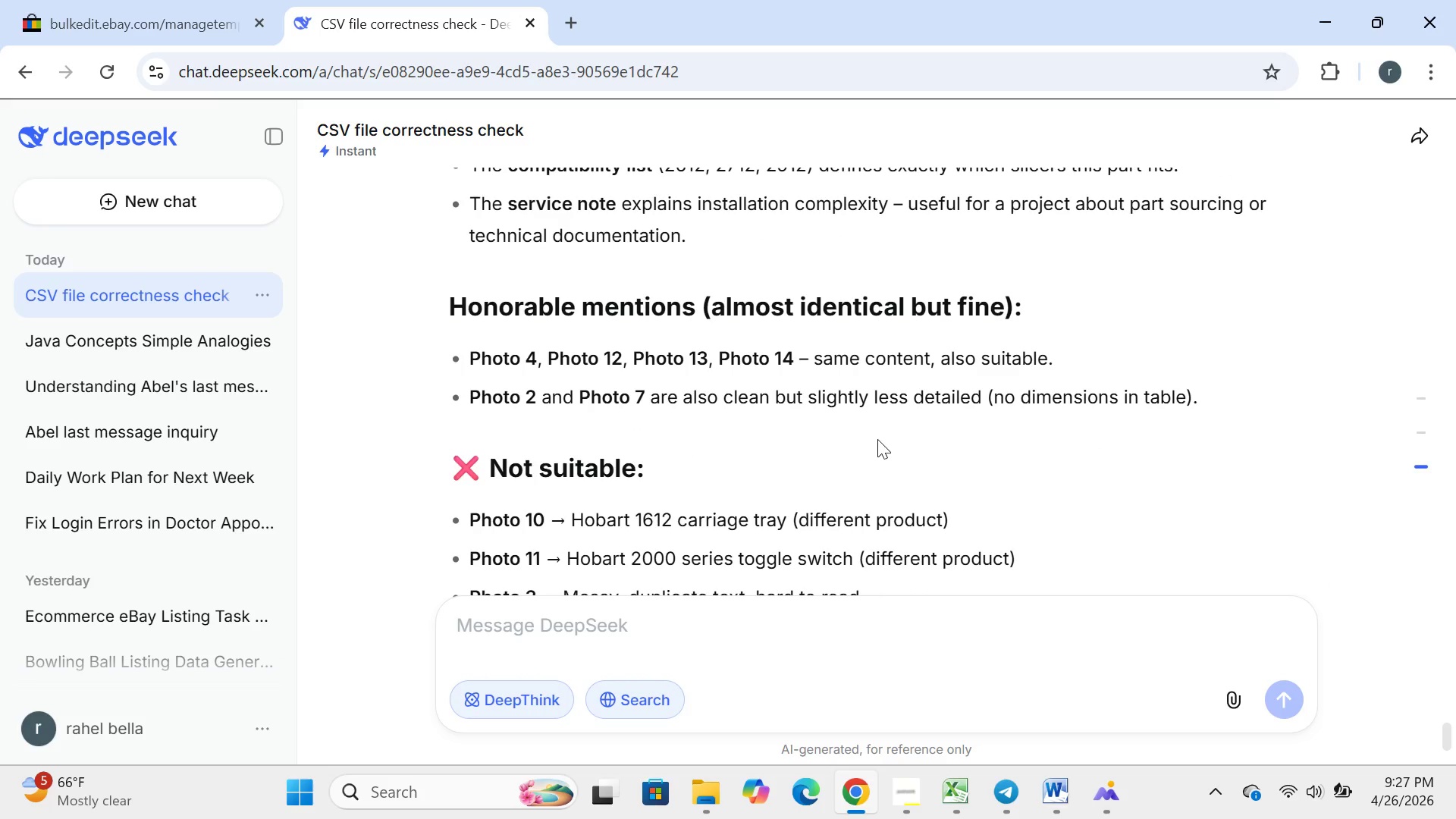 
left_click([717, 787])
 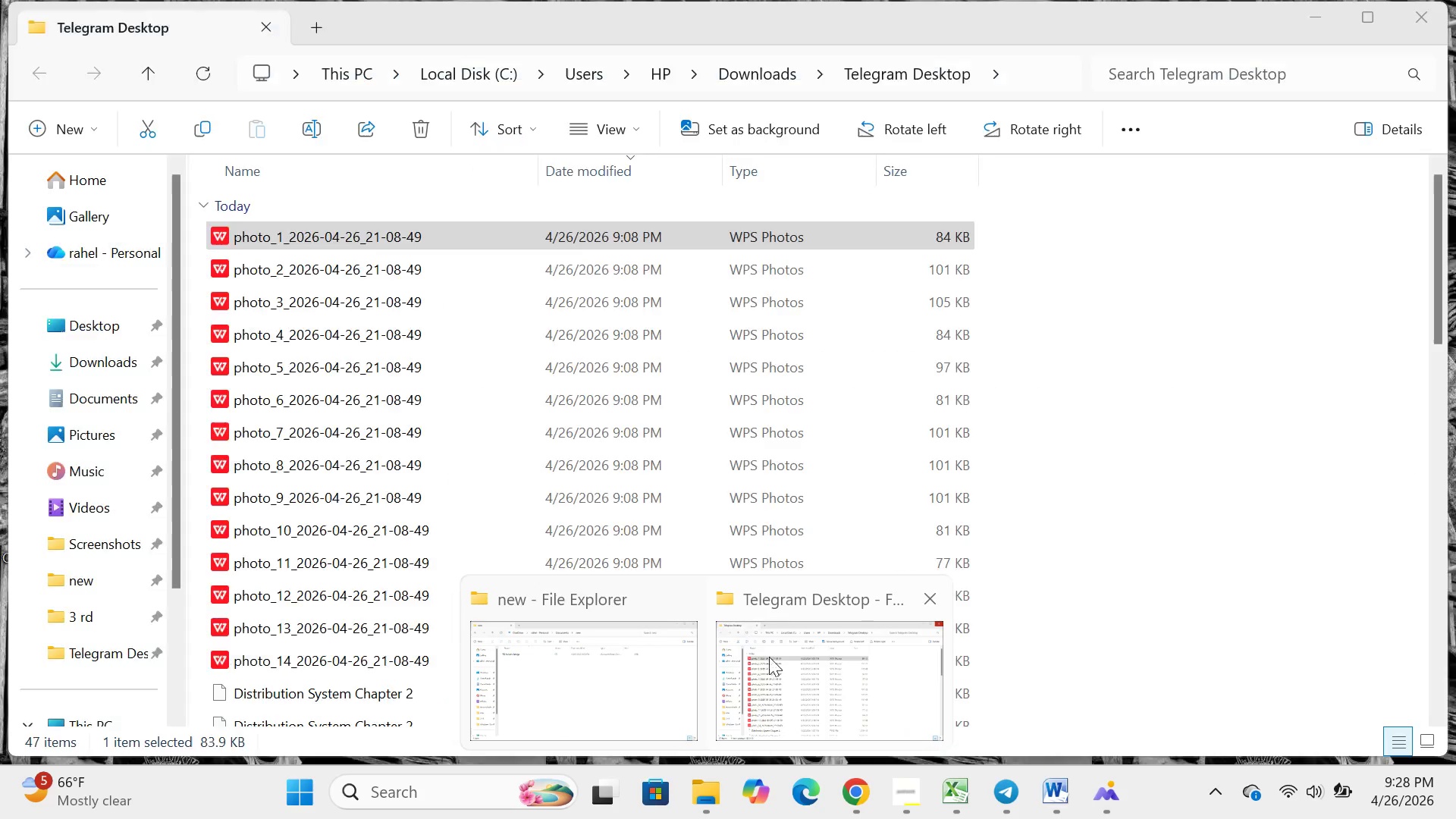 
left_click([779, 669])
 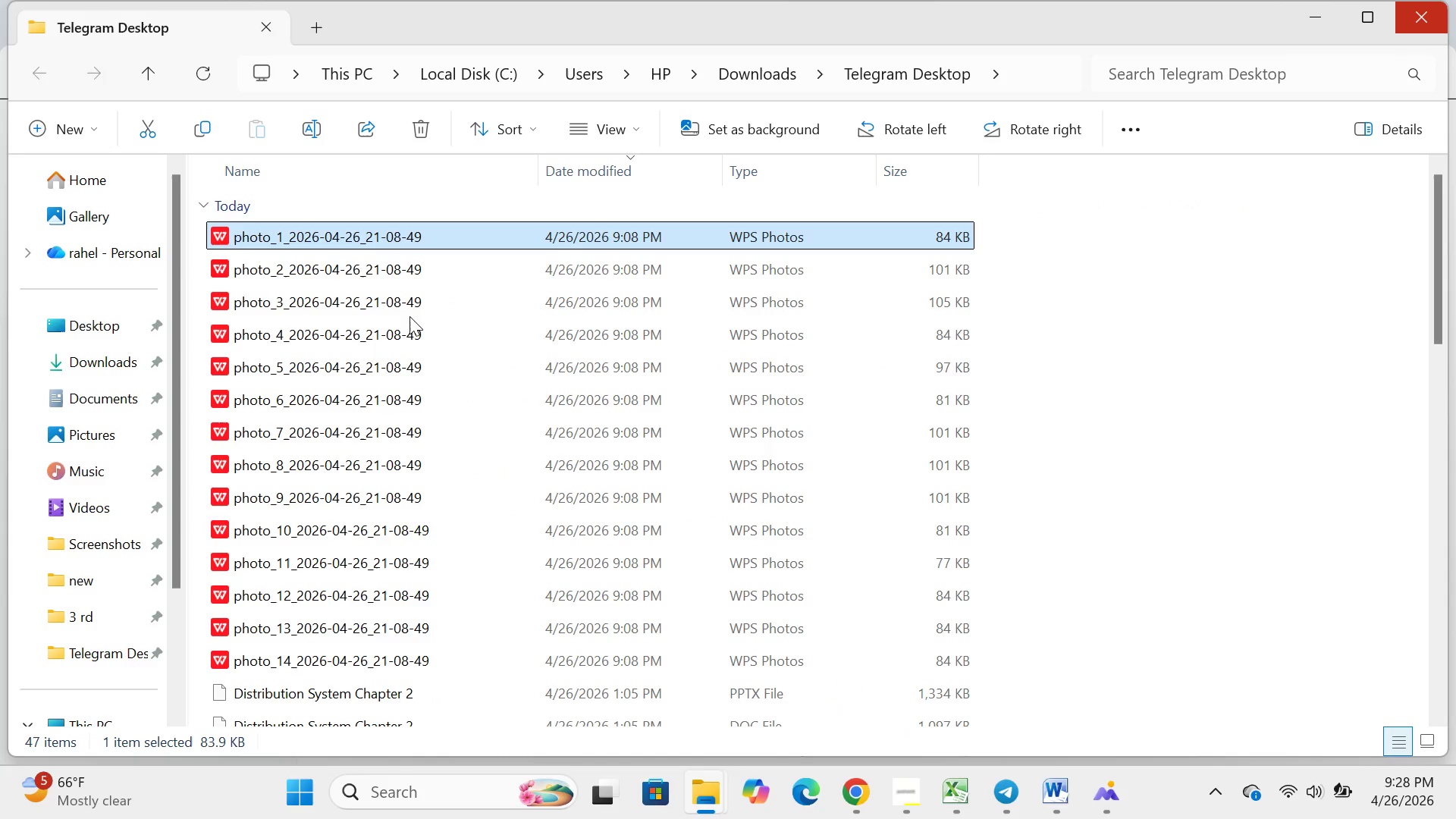 
double_click([410, 316])
 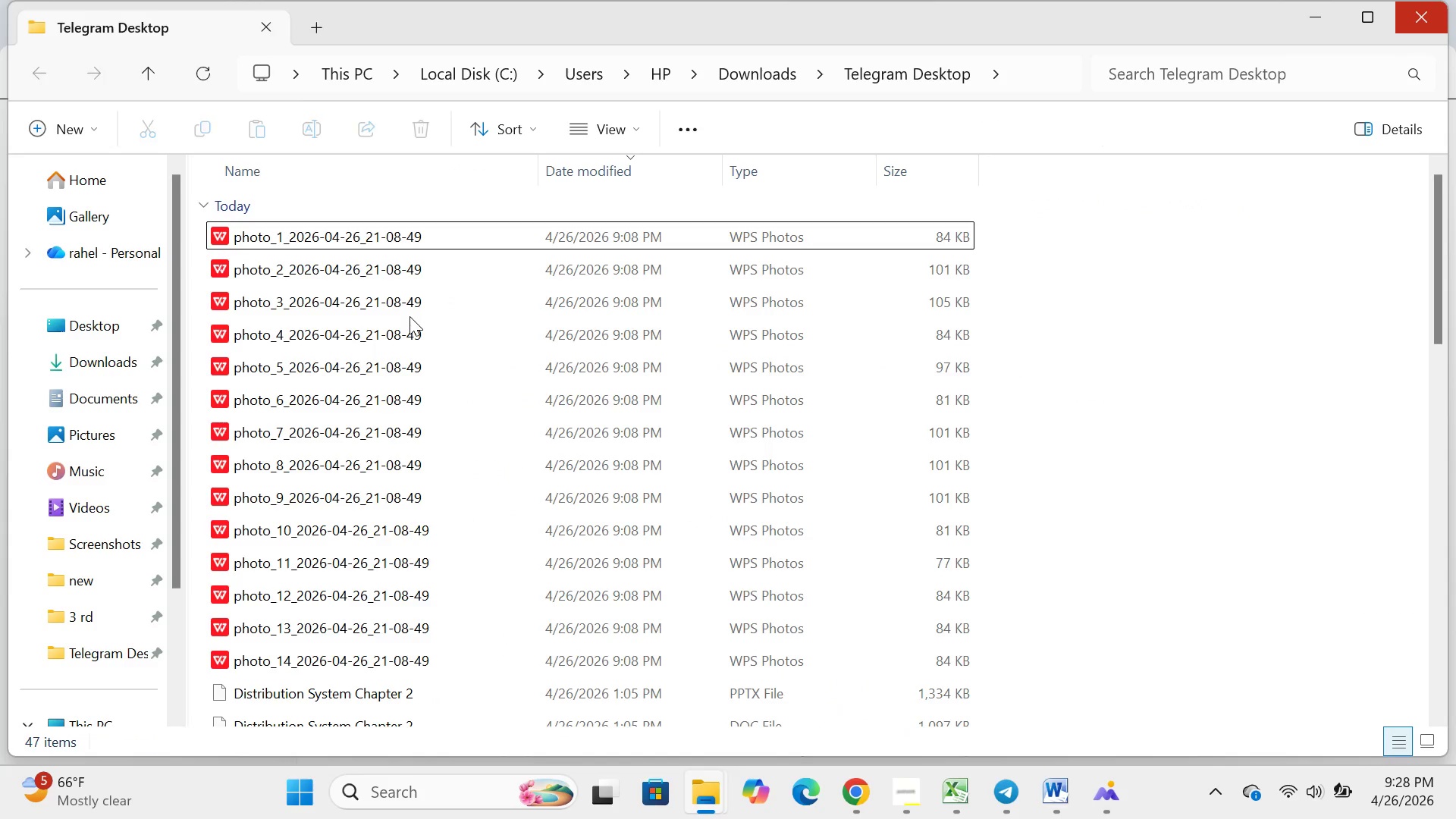 
triple_click([410, 316])
 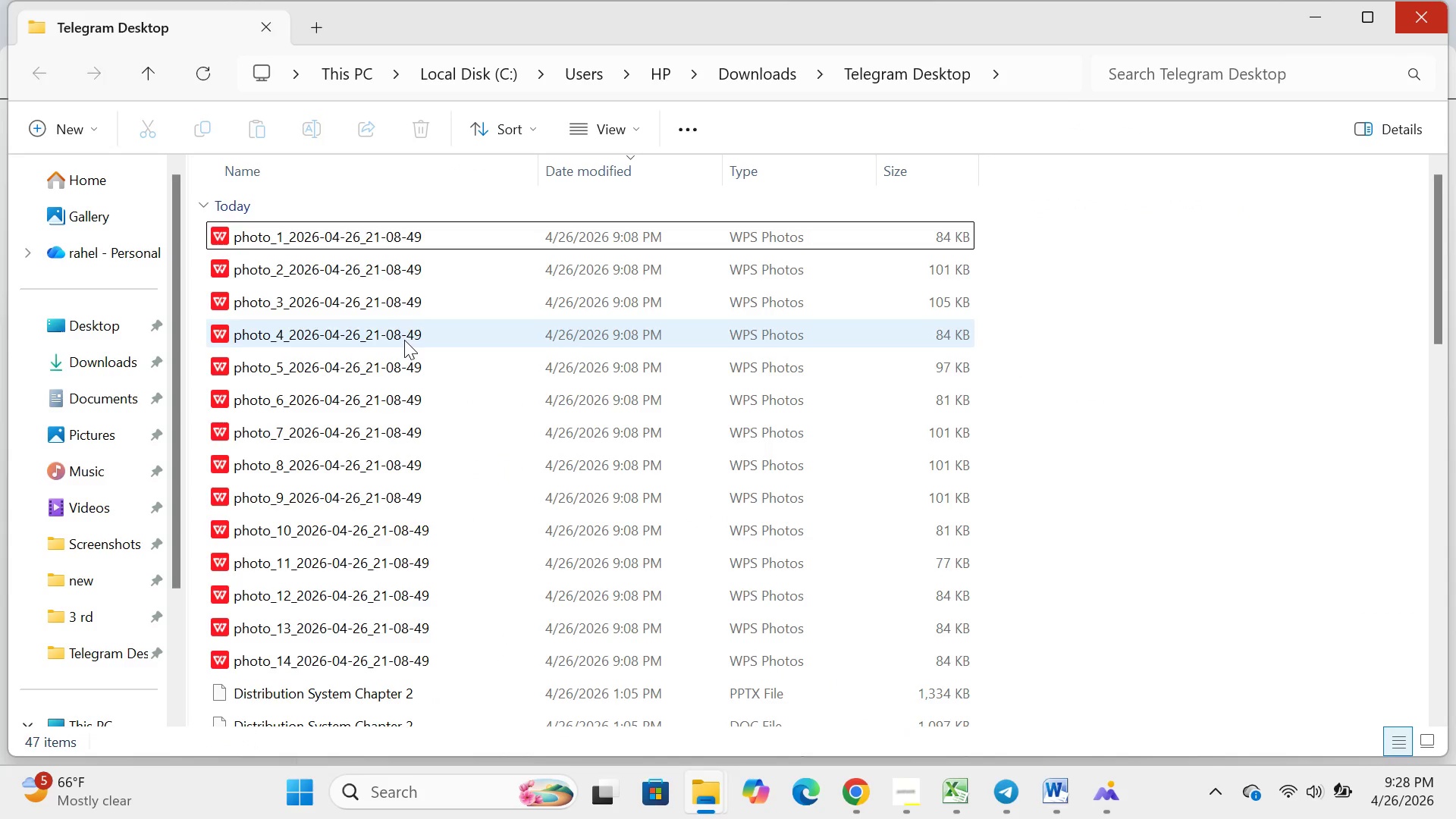 
double_click([404, 340])
 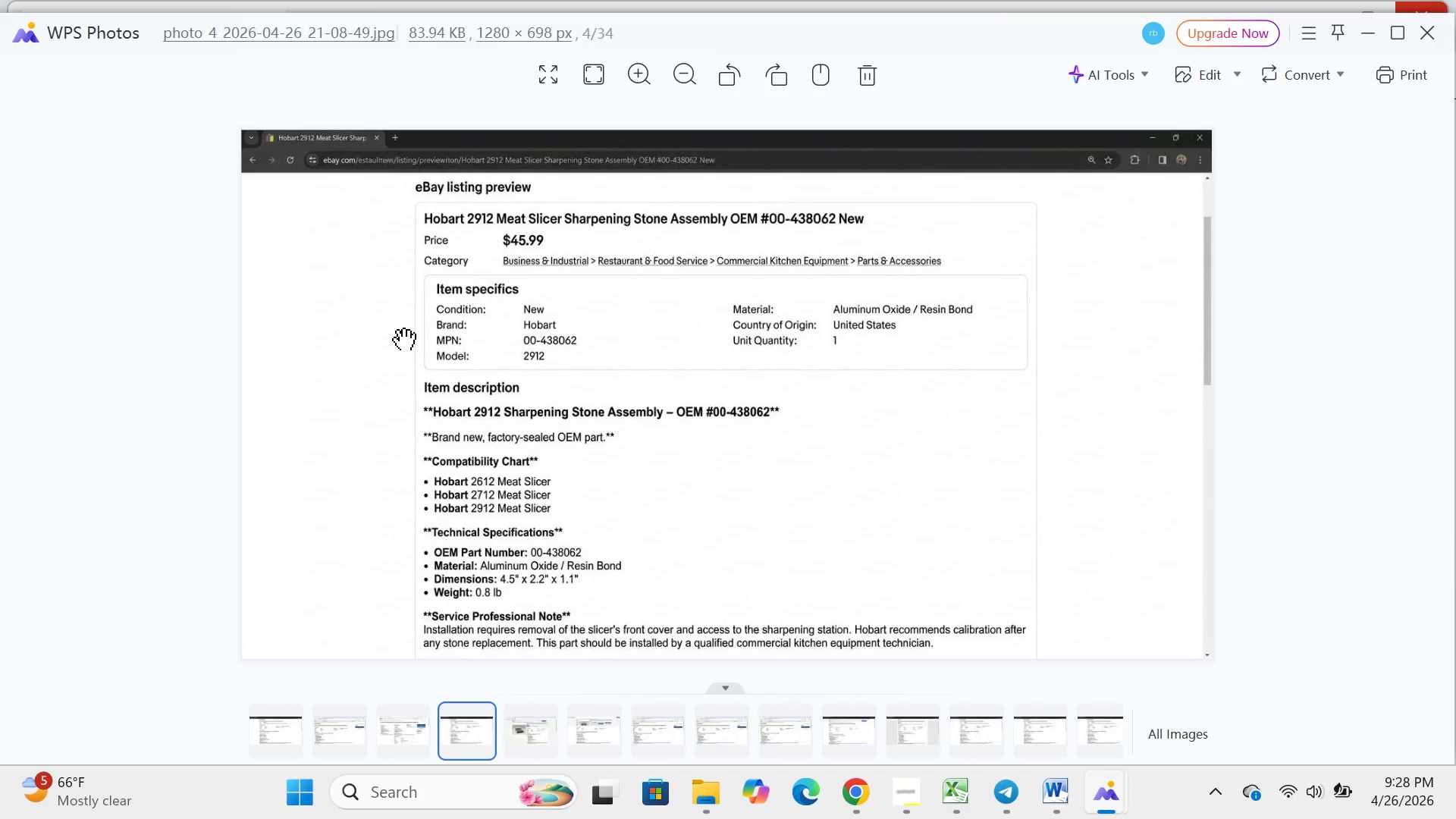 
wait(9.62)
 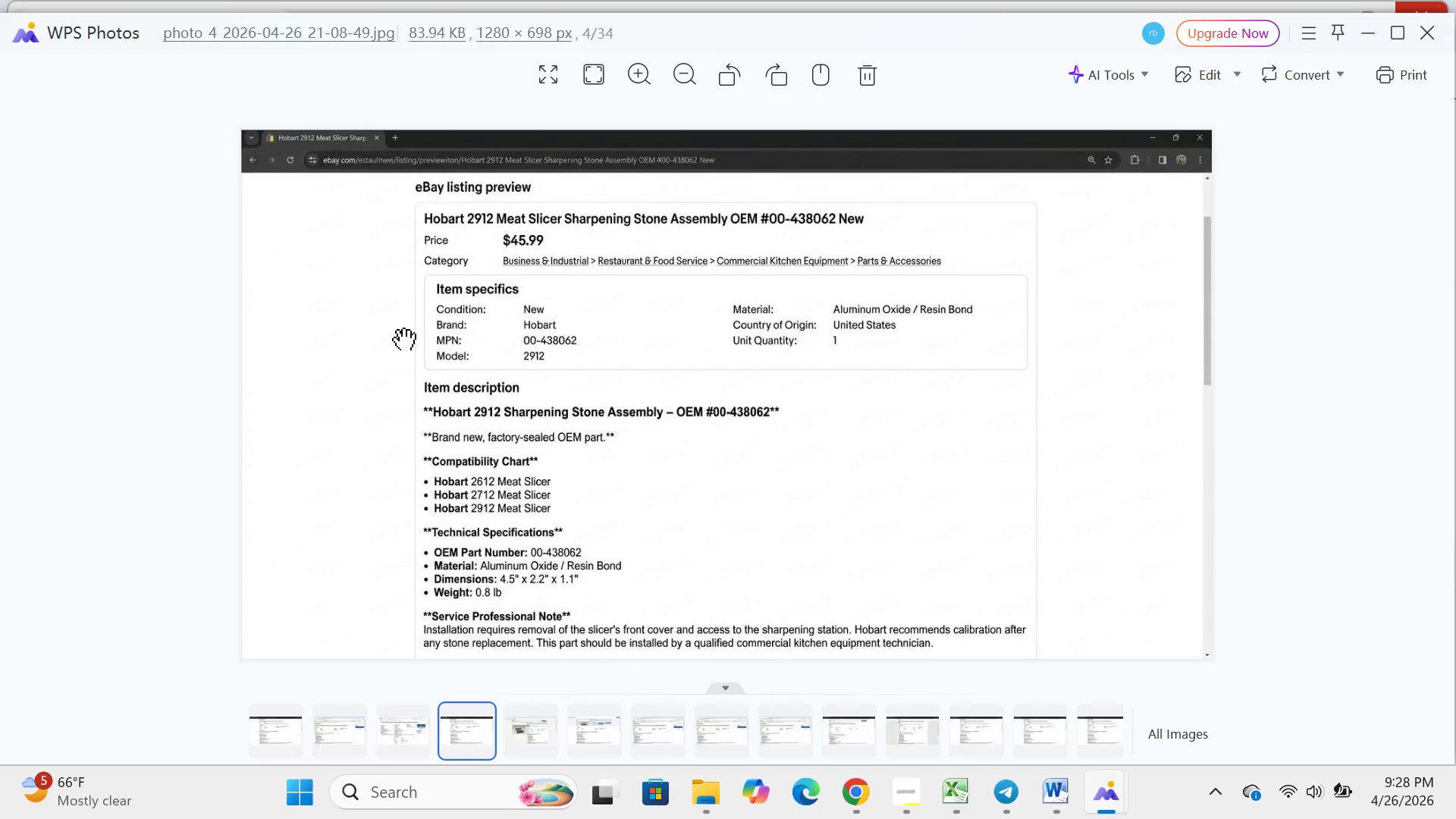 
left_click([1432, 45])
 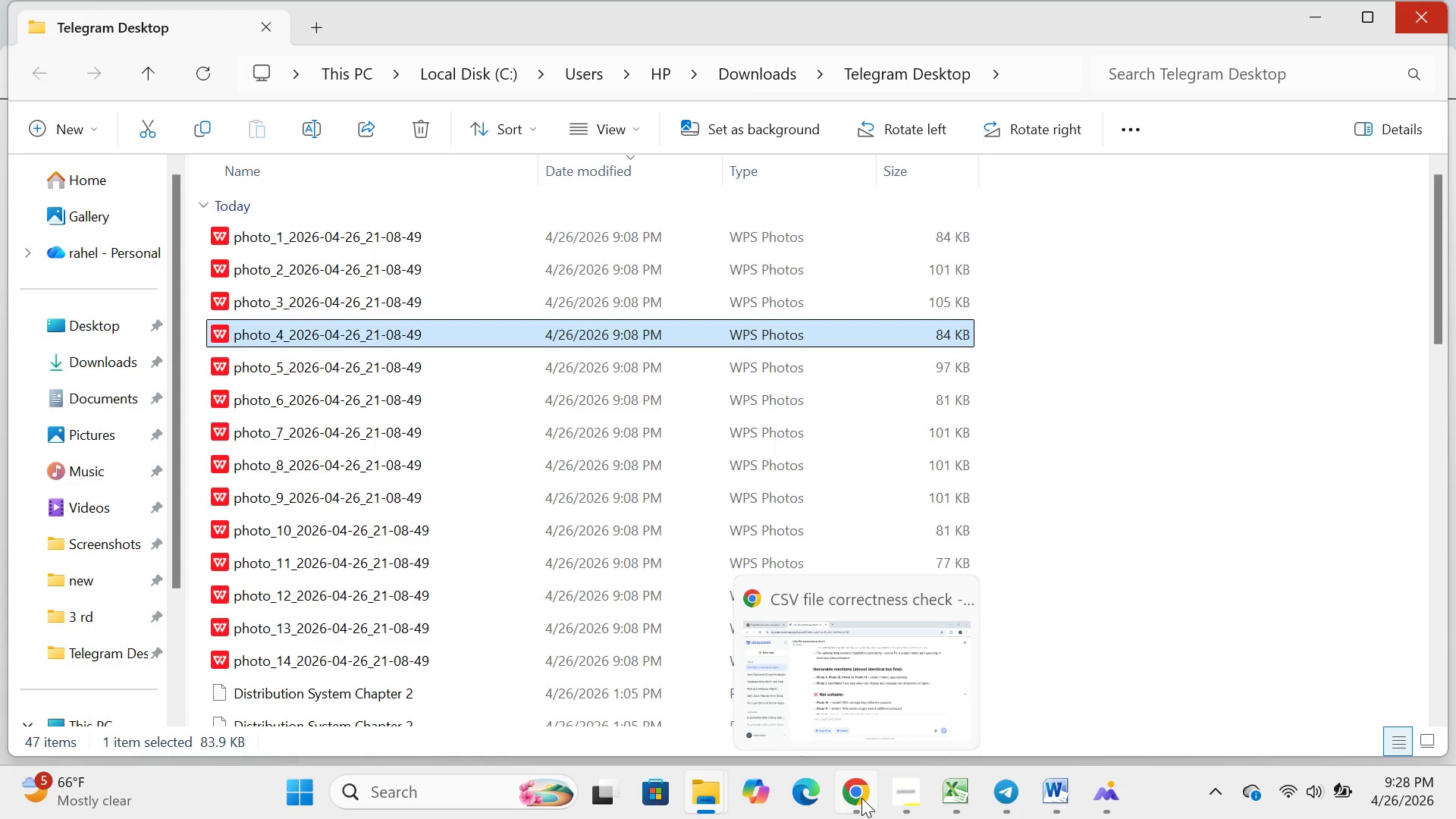 
left_click([860, 714])
 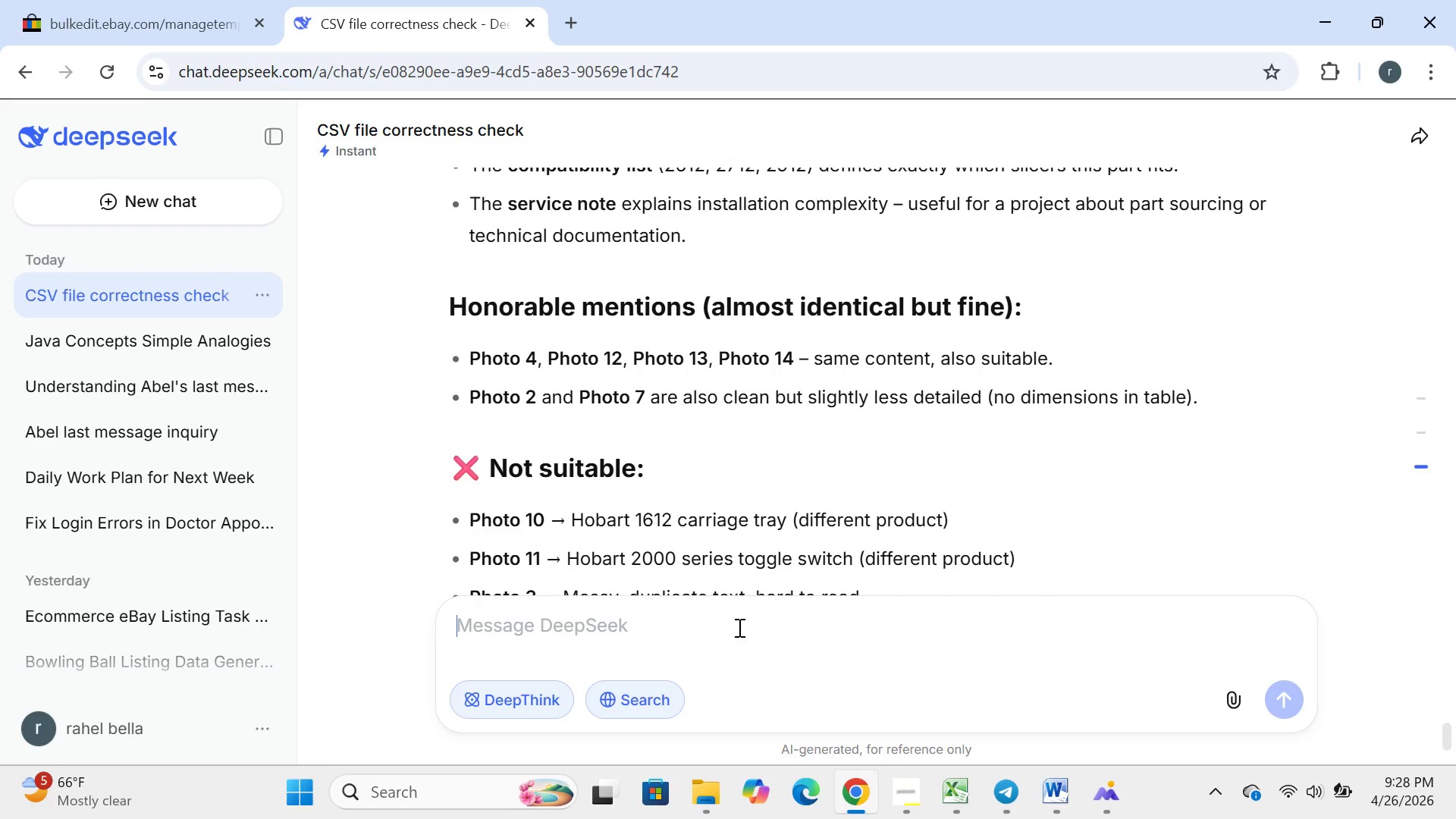 
left_click([725, 622])
 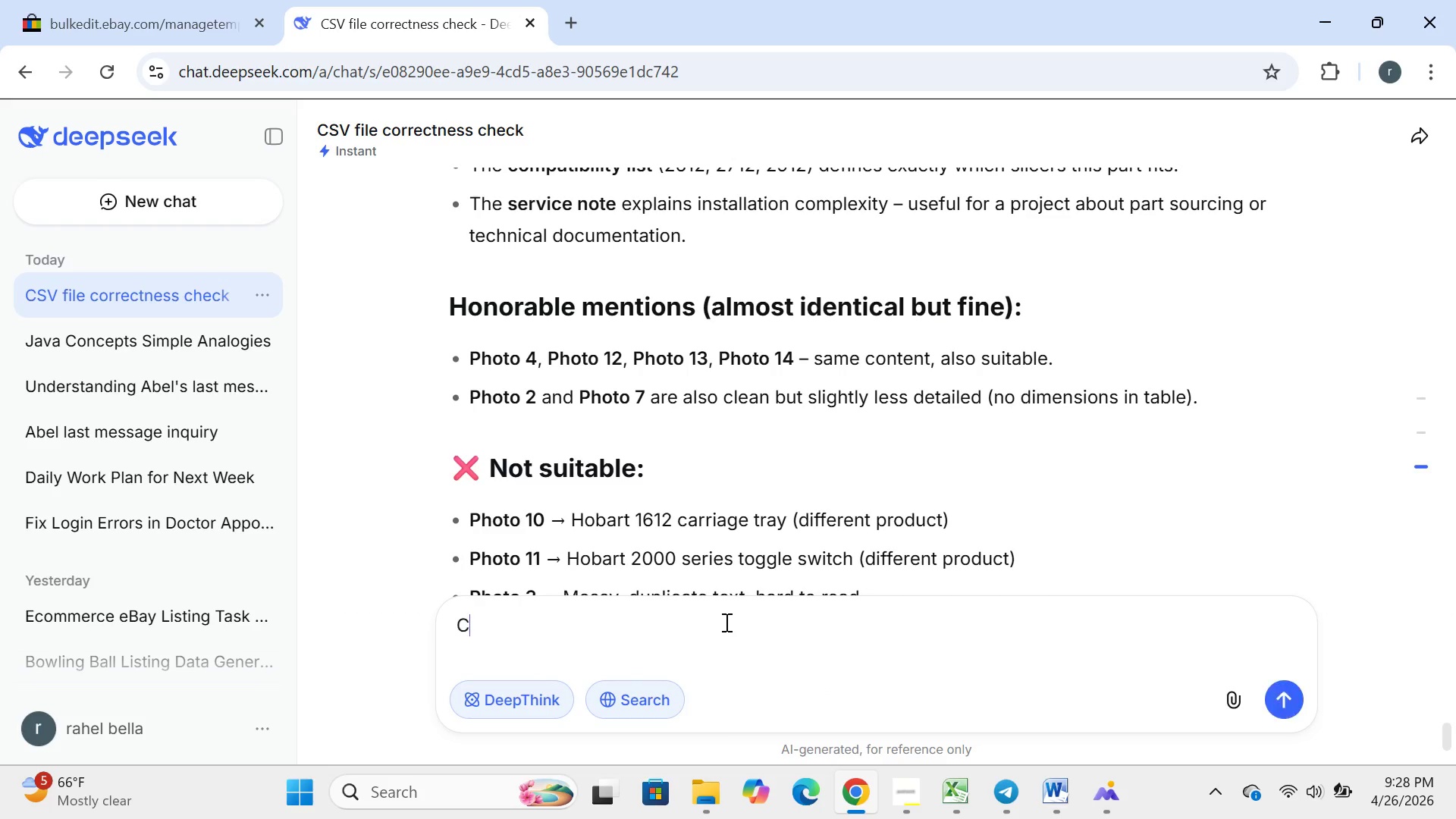 
type(CAN U SHOW M E)
key(Backspace)
key(Backspace)
type(e rhe )
key(Backspace)
key(Backspace)
key(Backspace)
key(Backspace)
type(the picy)
key(Backspace)
type(tures i get confused)
 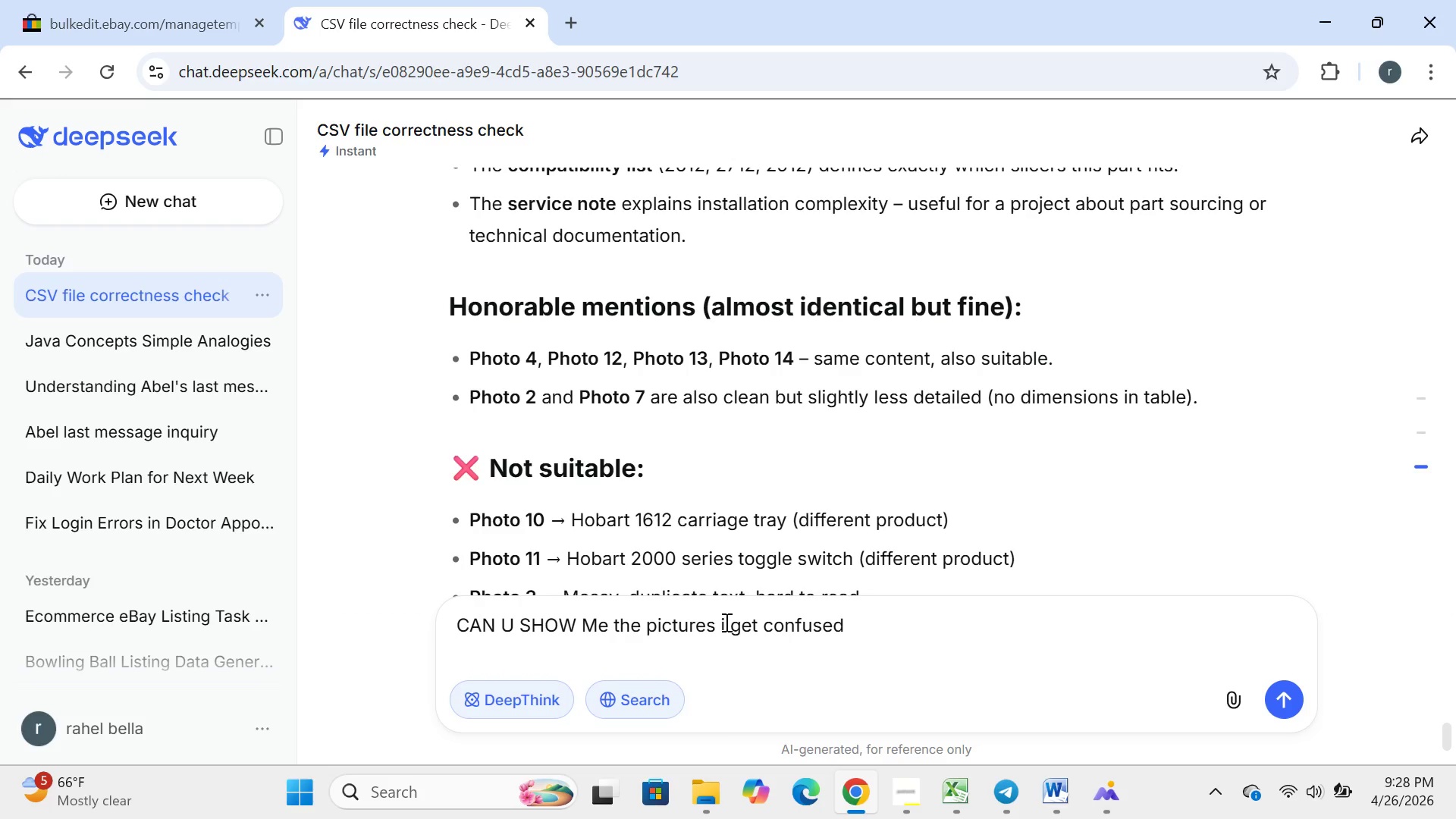 
key(Enter)
 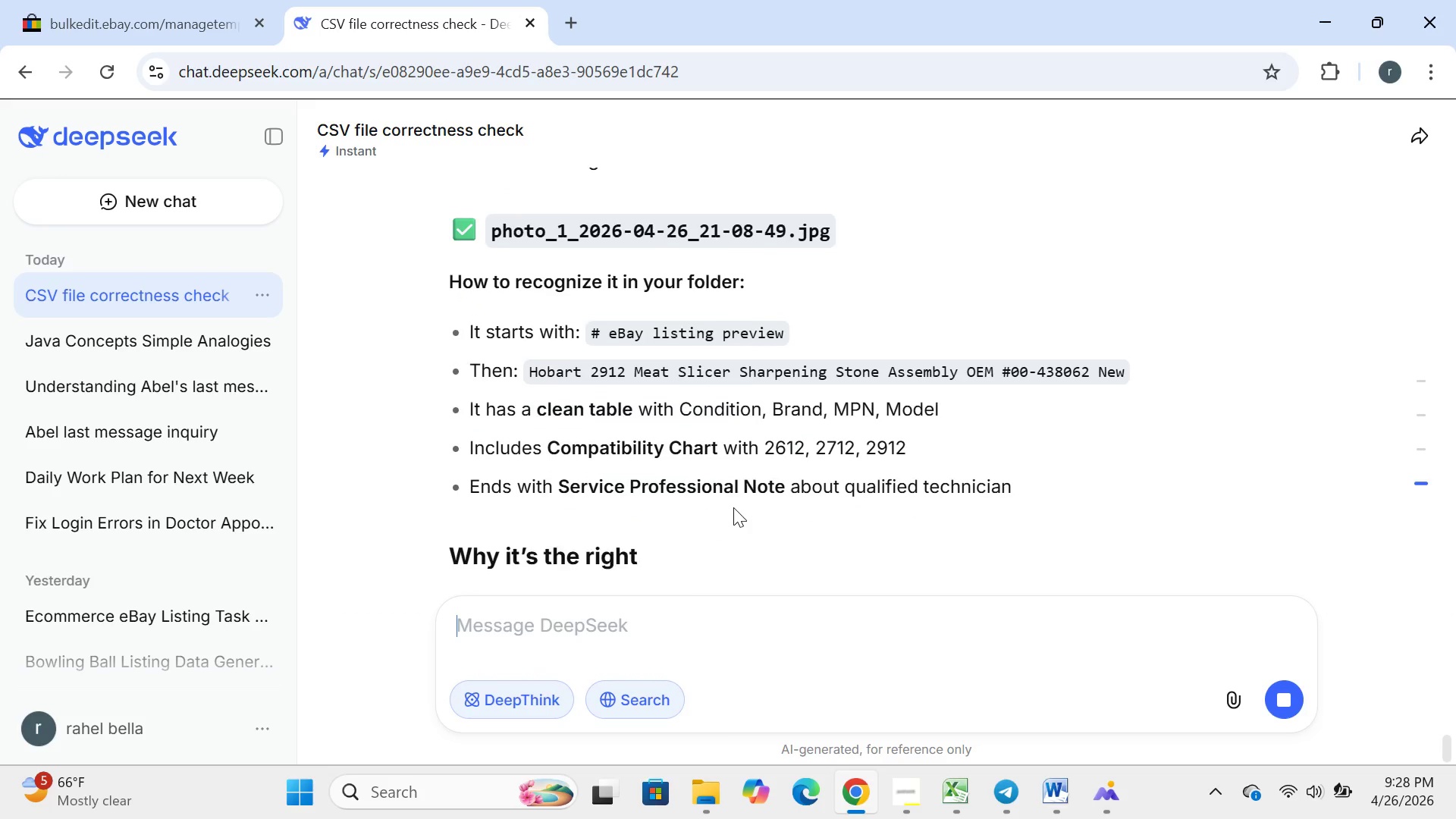 
wait(12.11)
 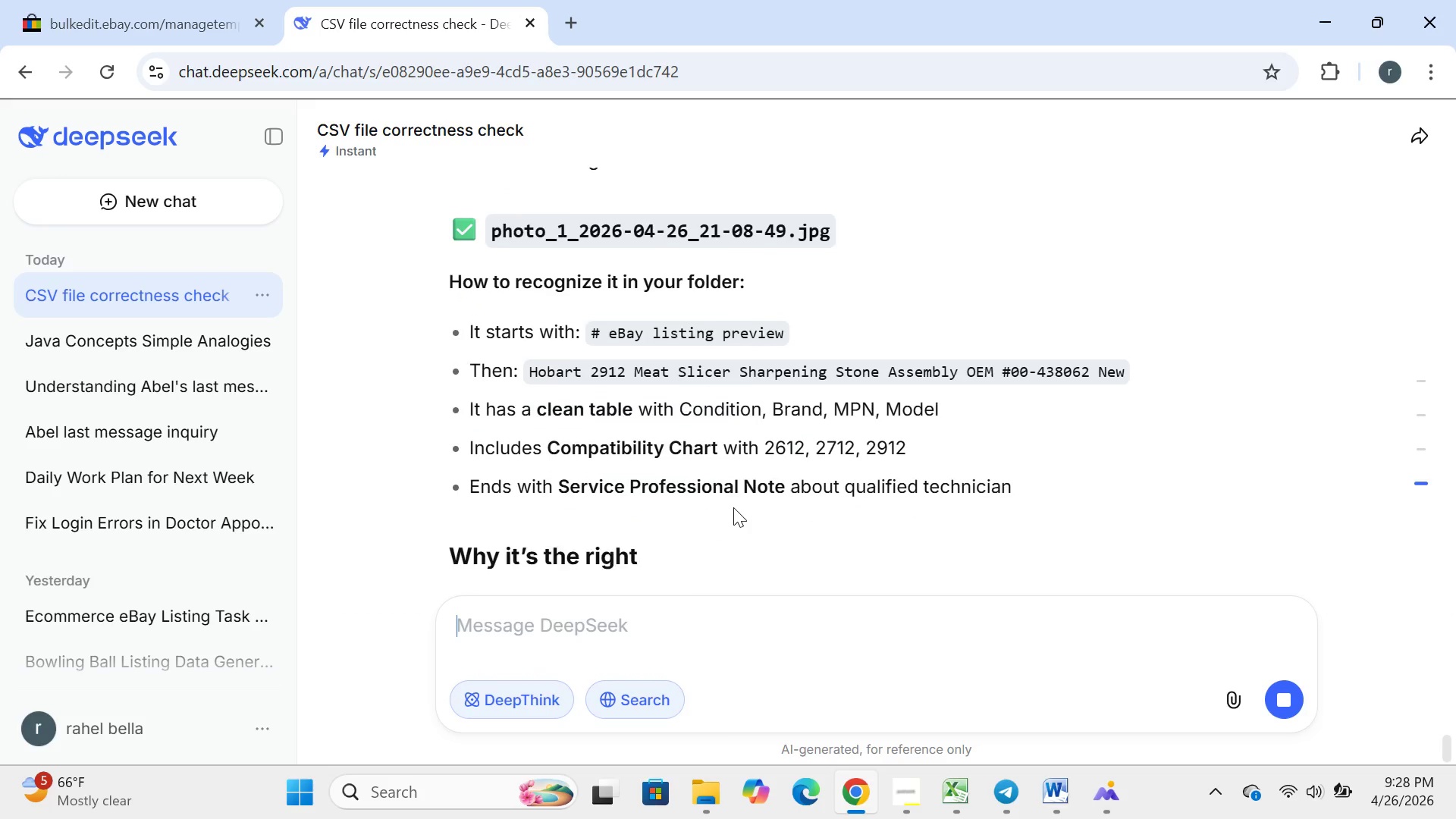 
left_click([1048, 801])
 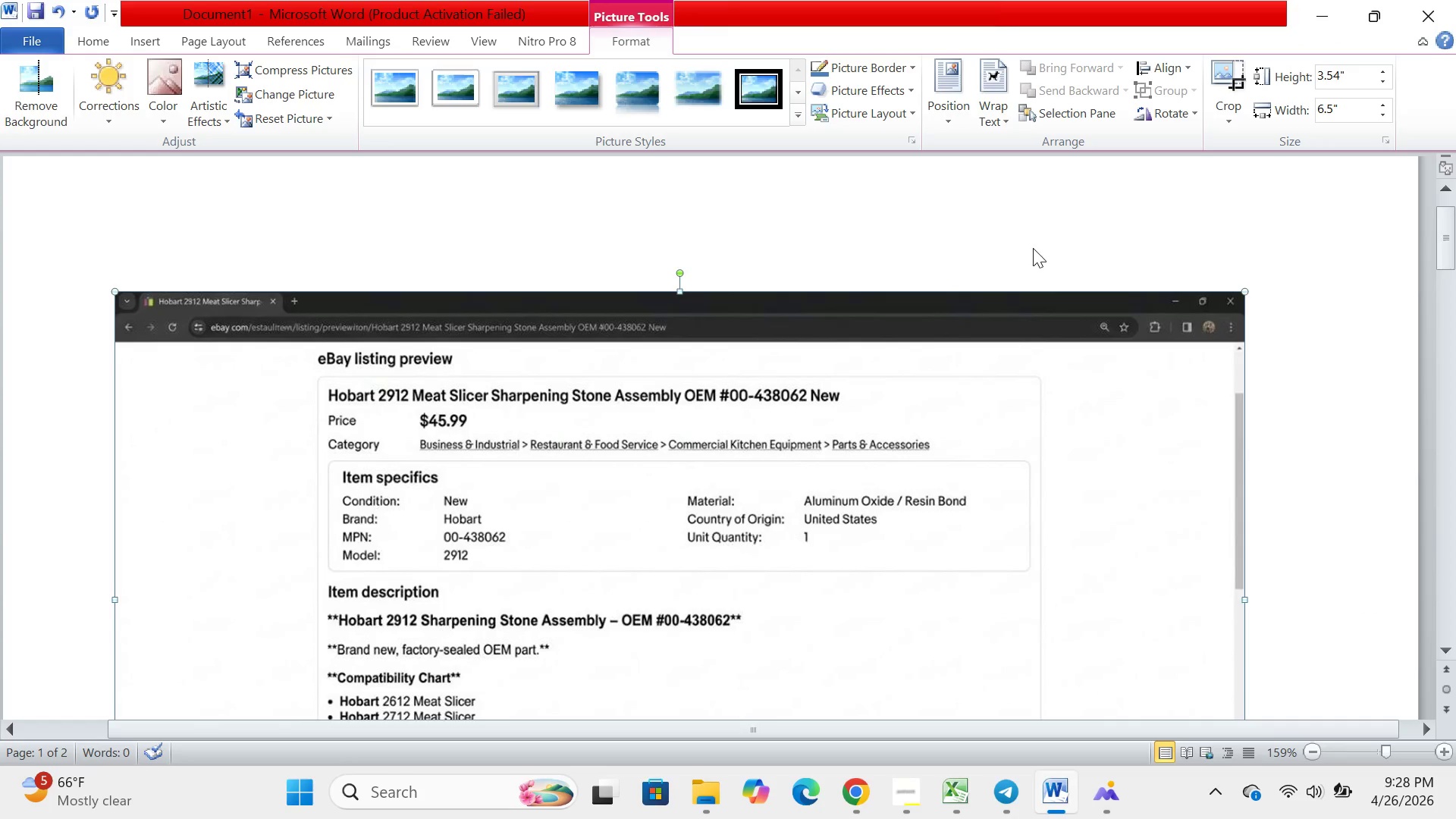 
left_click([1040, 222])
 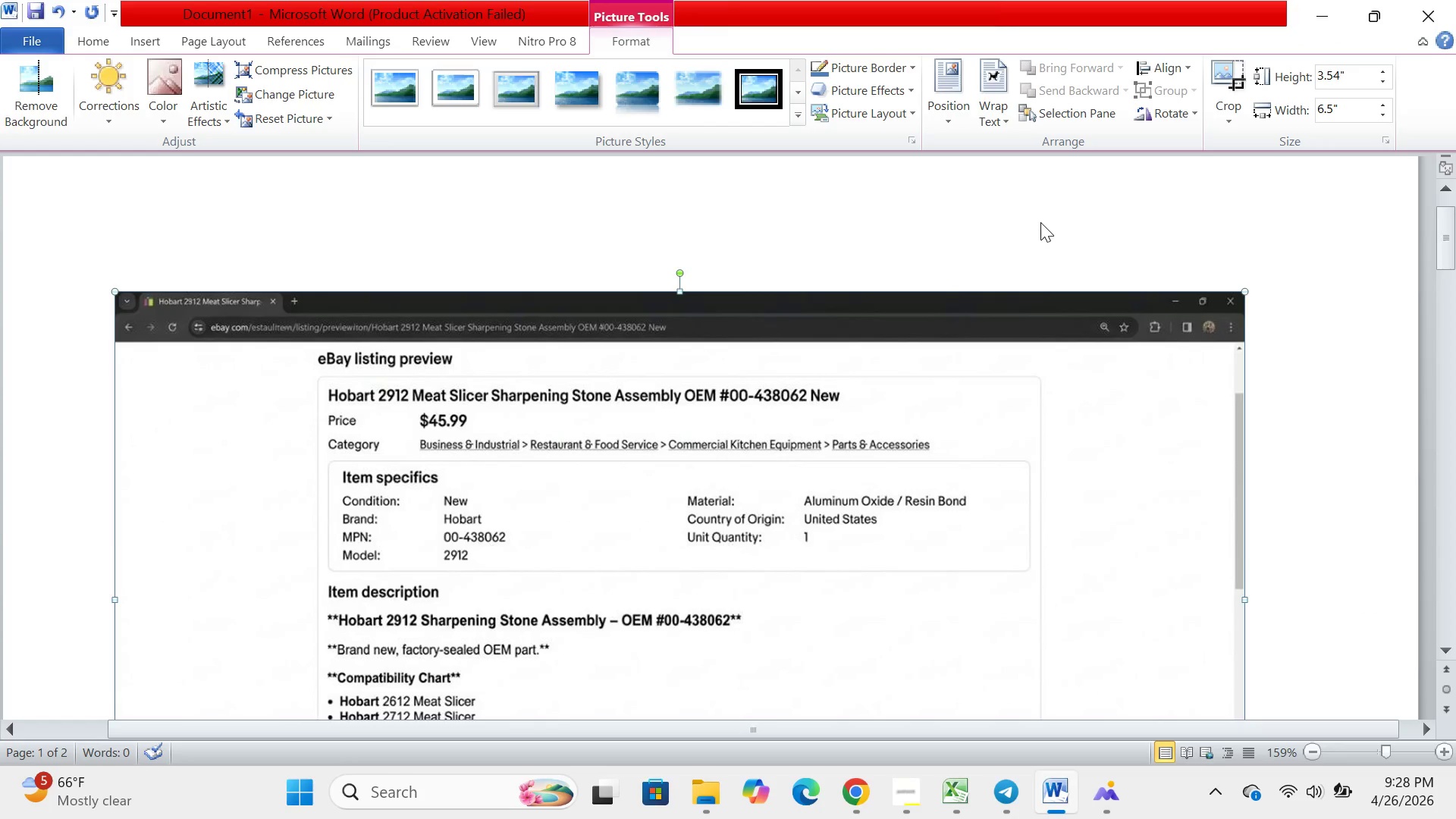 
scroll: coordinate [1040, 222], scroll_direction: down, amount: 2.0
 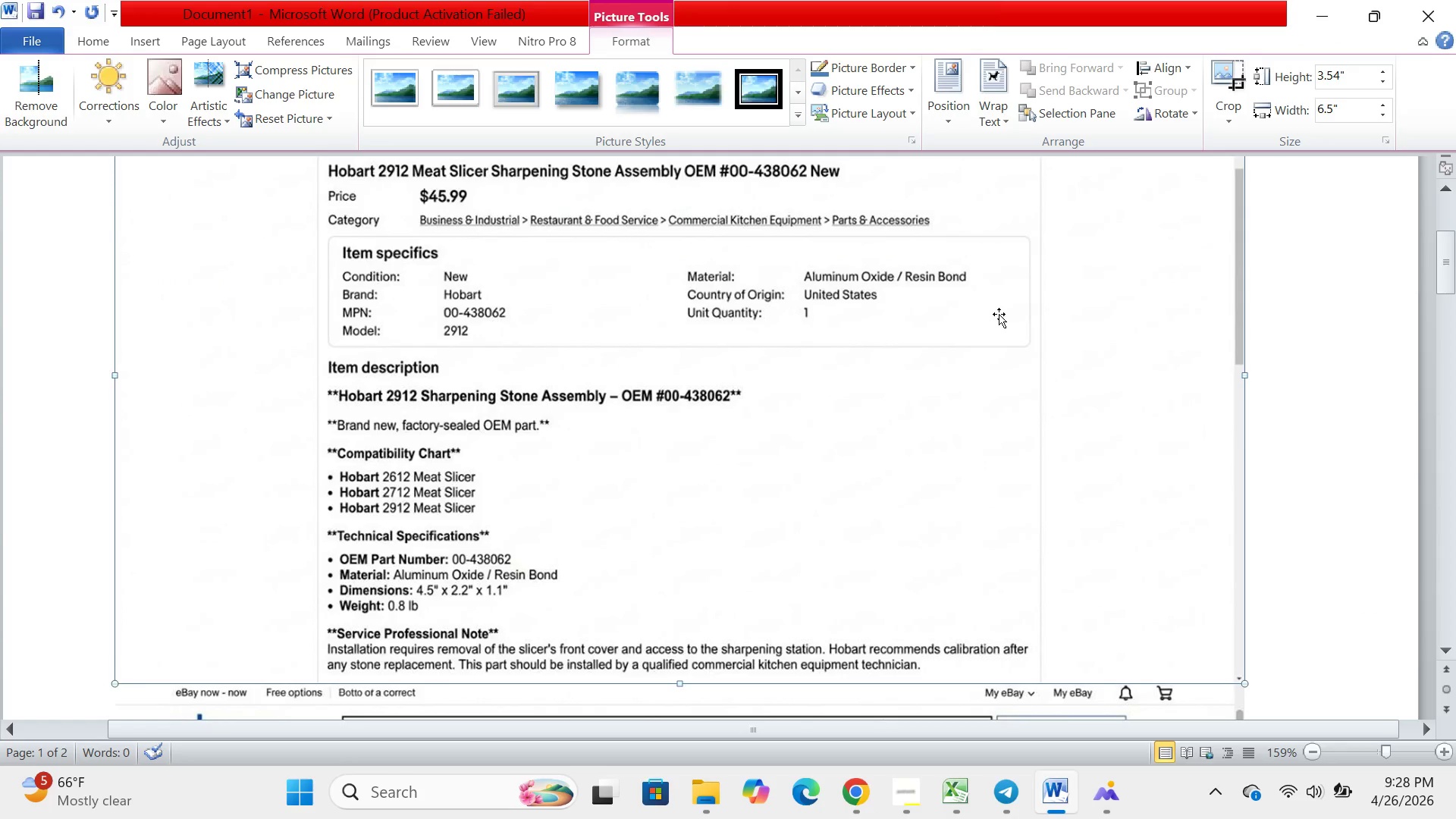 
left_click([999, 314])
 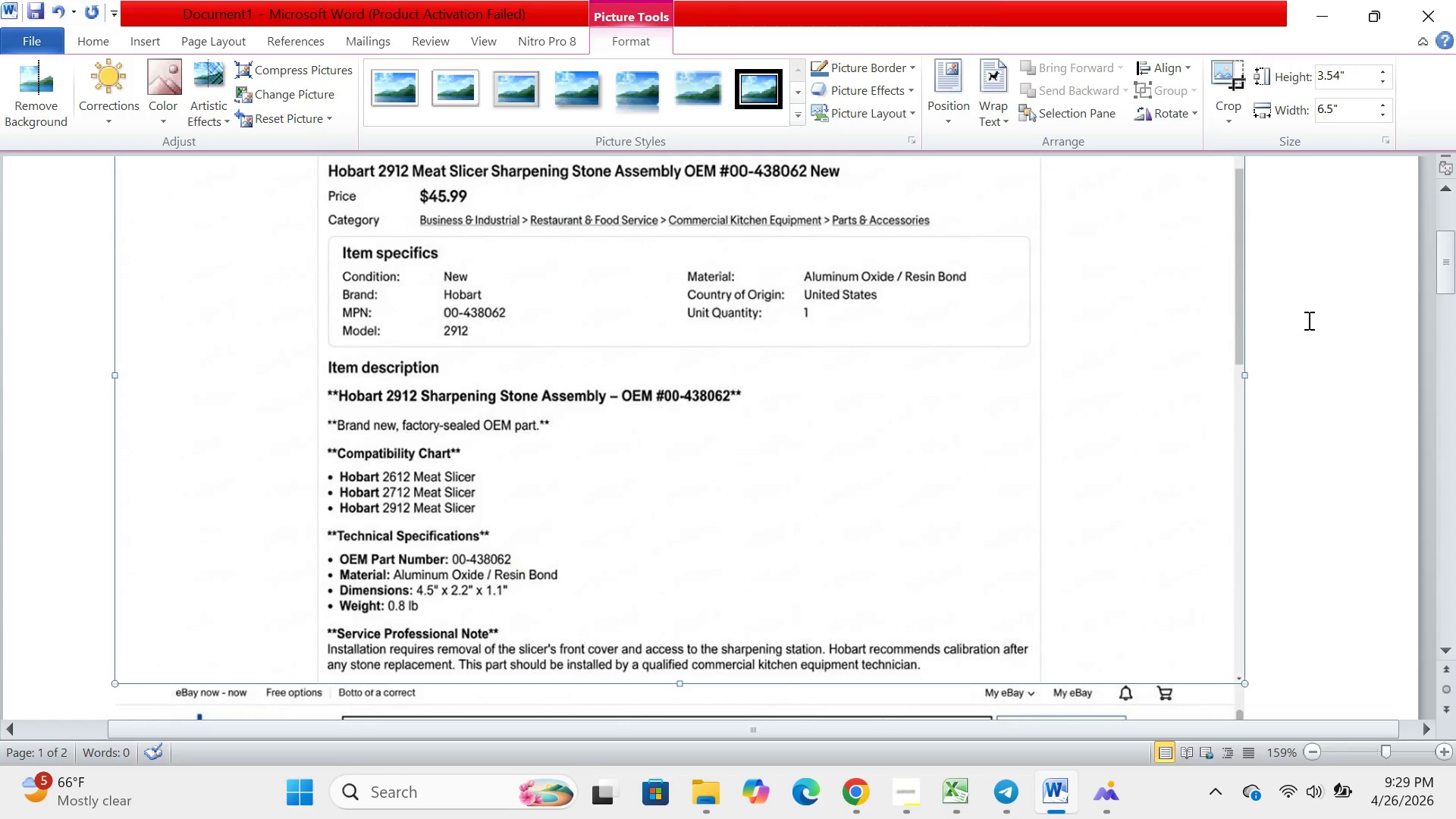 
left_click([1310, 328])
 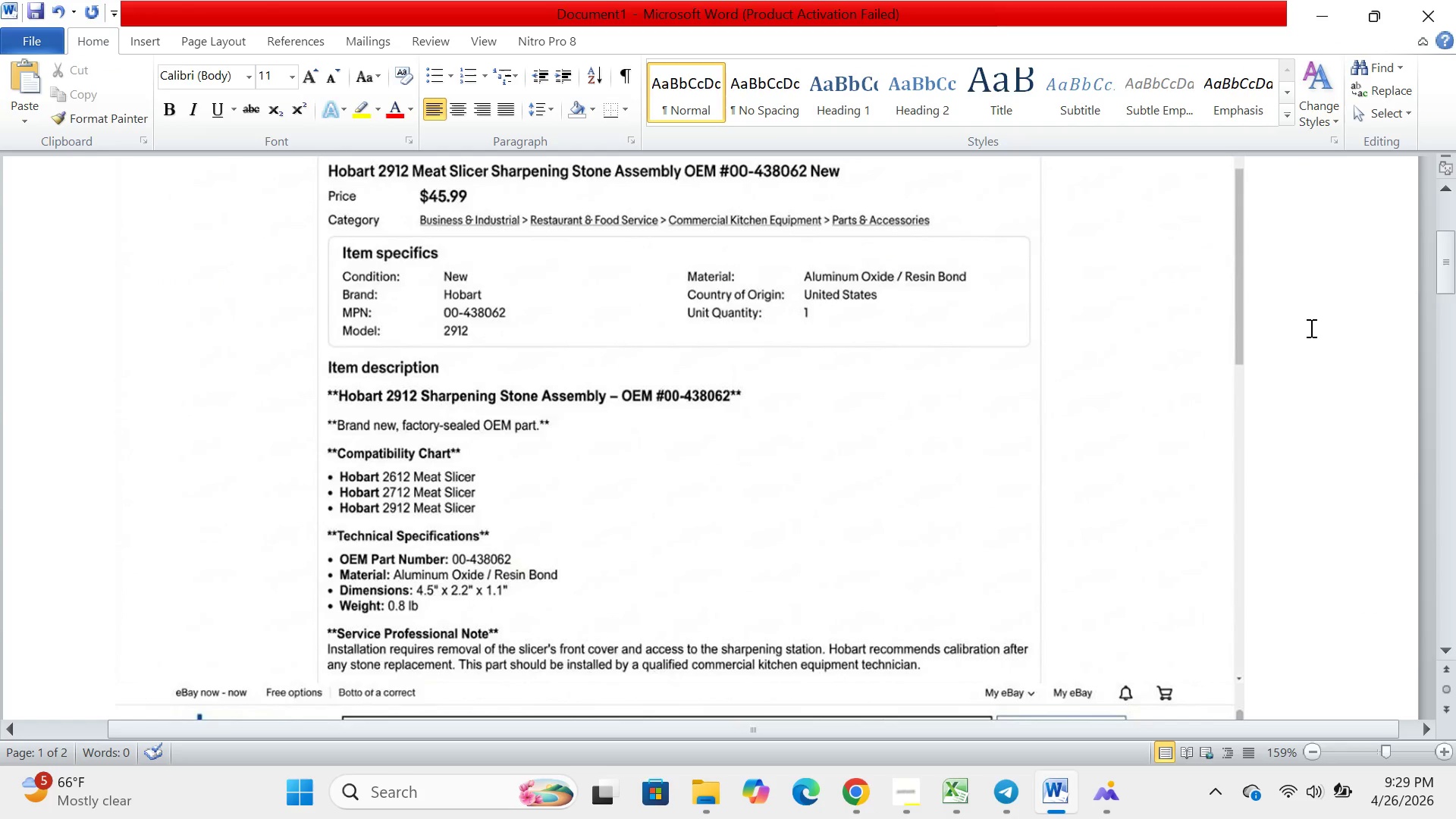 
scroll: coordinate [1310, 328], scroll_direction: down, amount: 20.0
 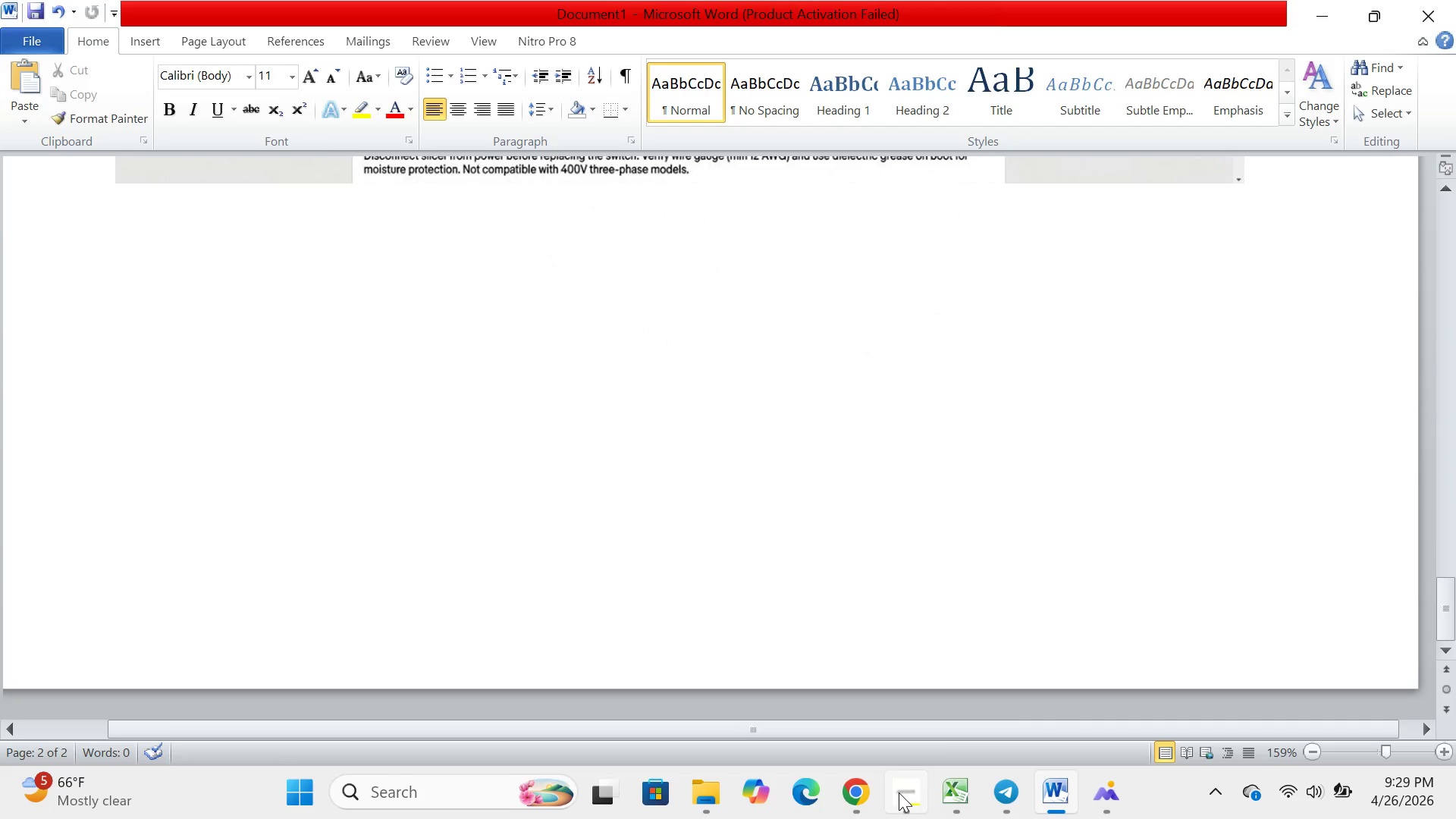 
left_click([851, 795])
 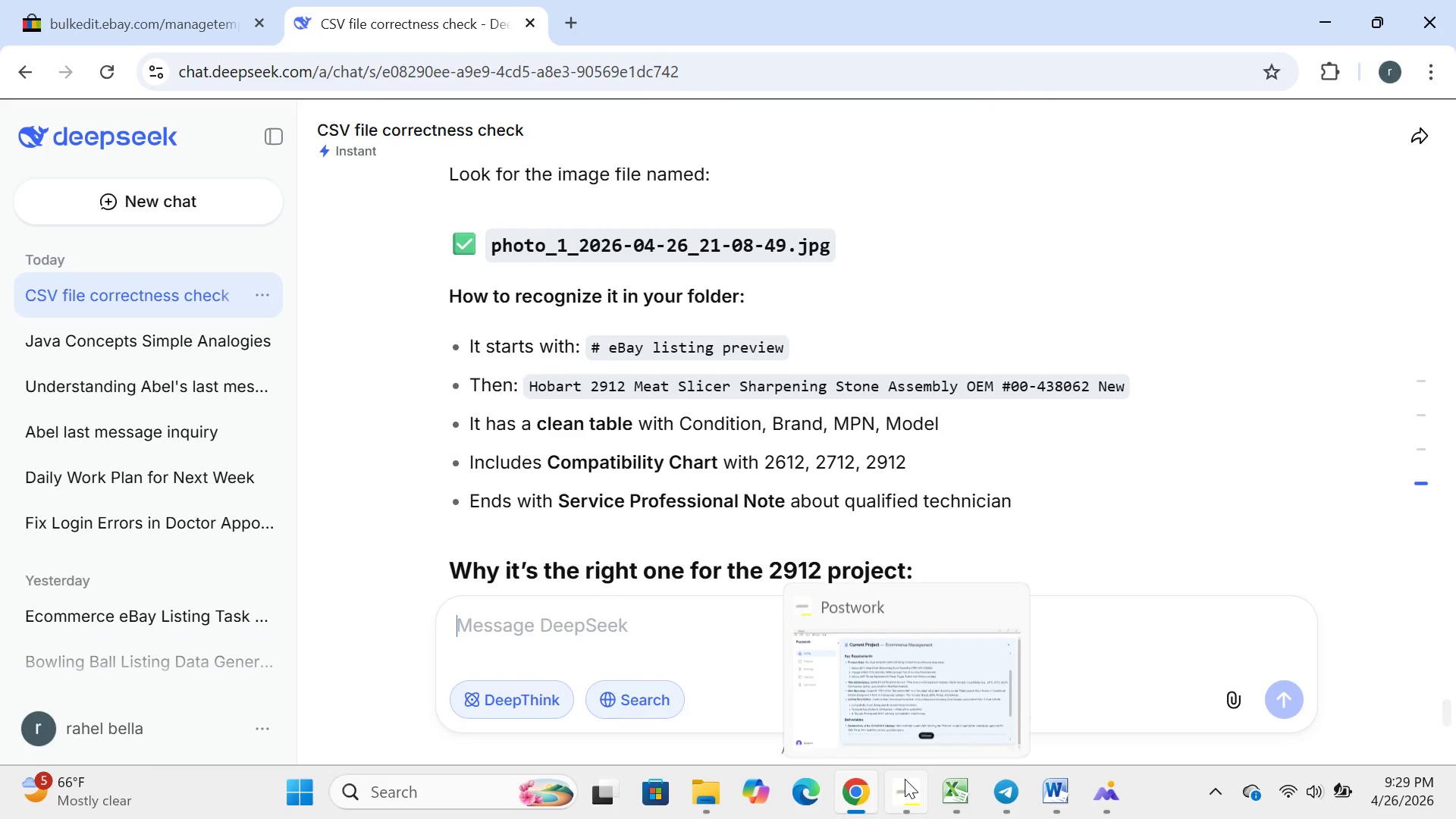 
left_click([929, 684])